 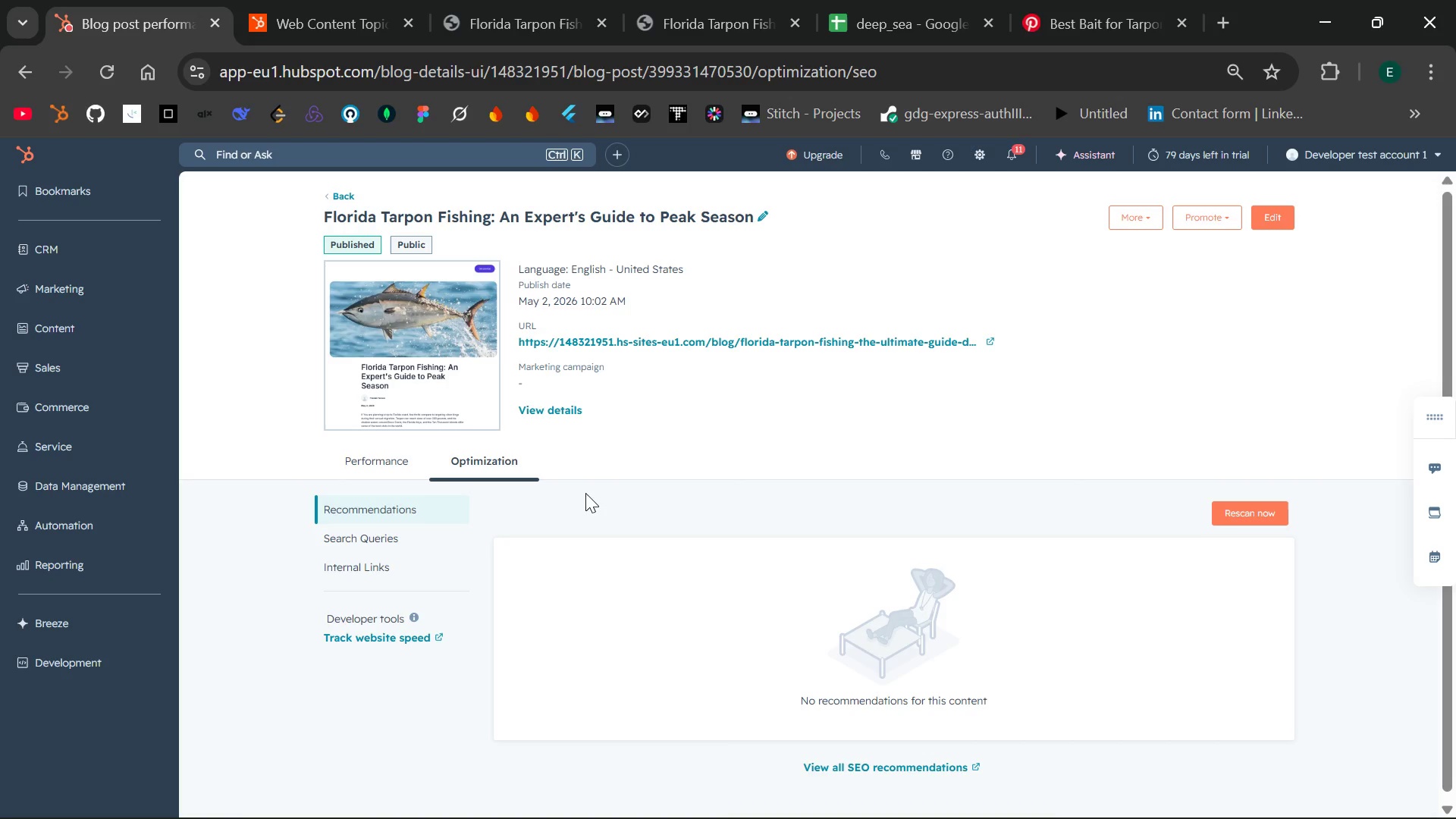 
left_click([390, 533])
 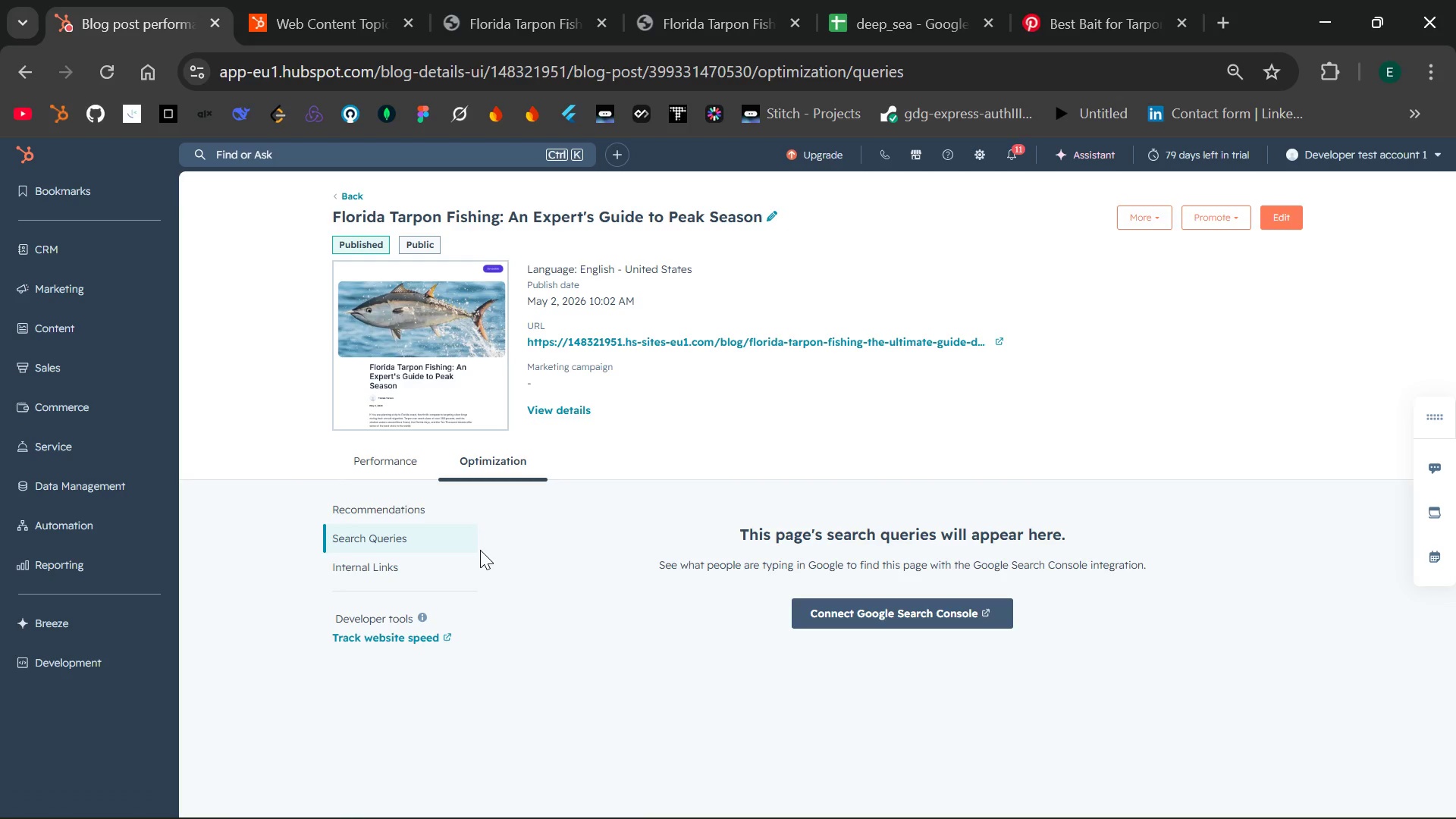 
wait(5.94)
 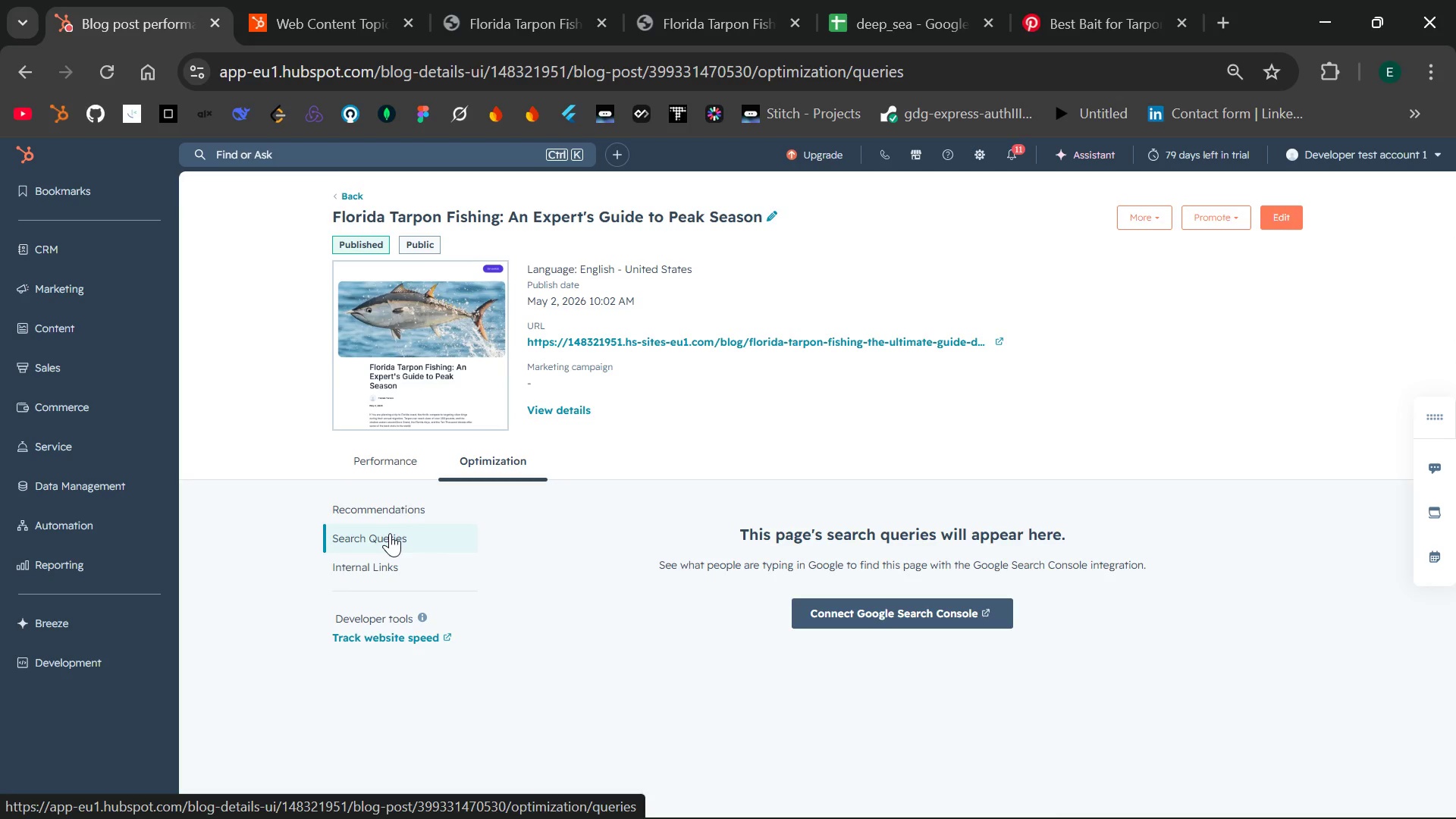 
left_click([372, 566])
 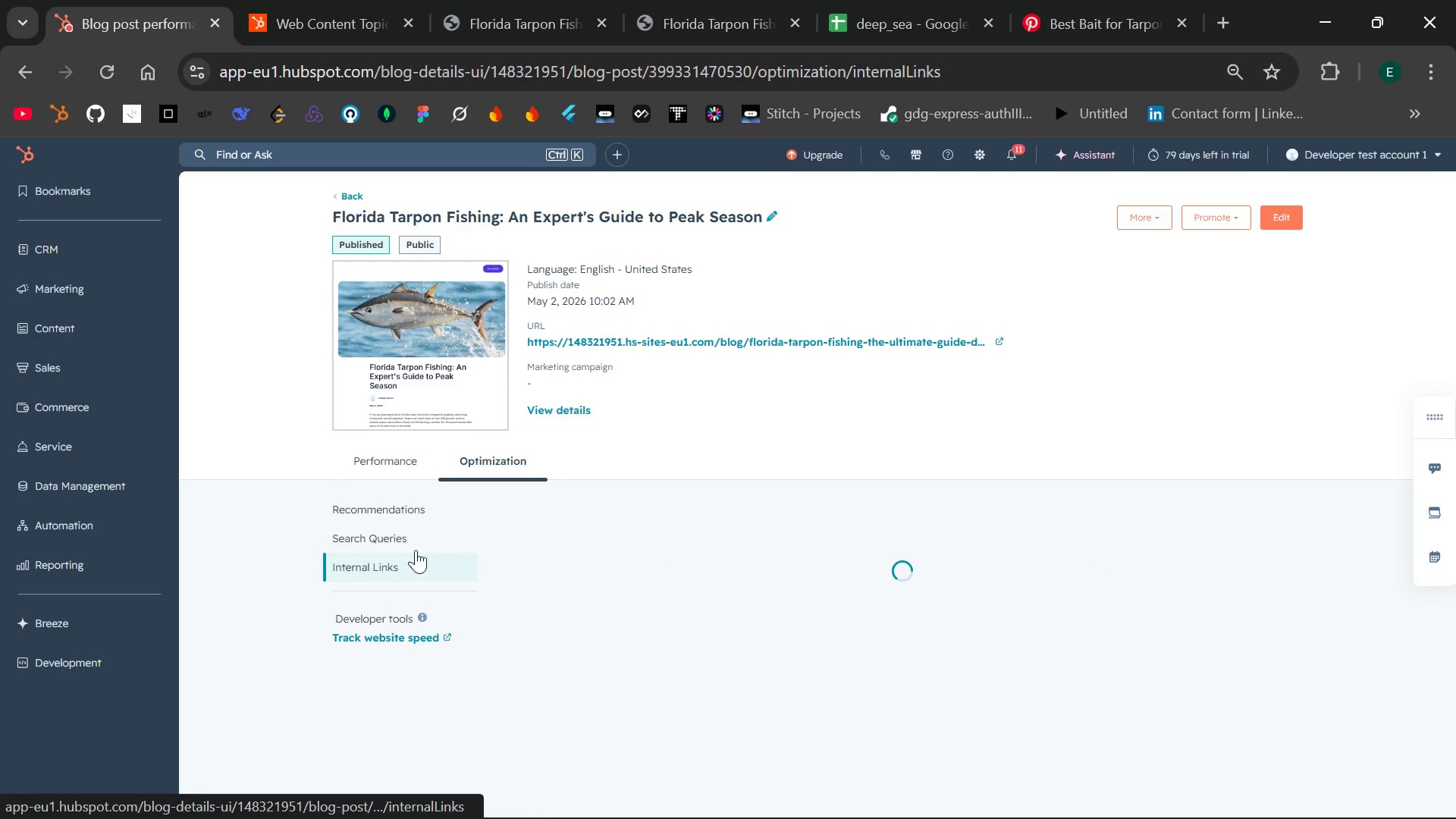 
mouse_move([570, 543])
 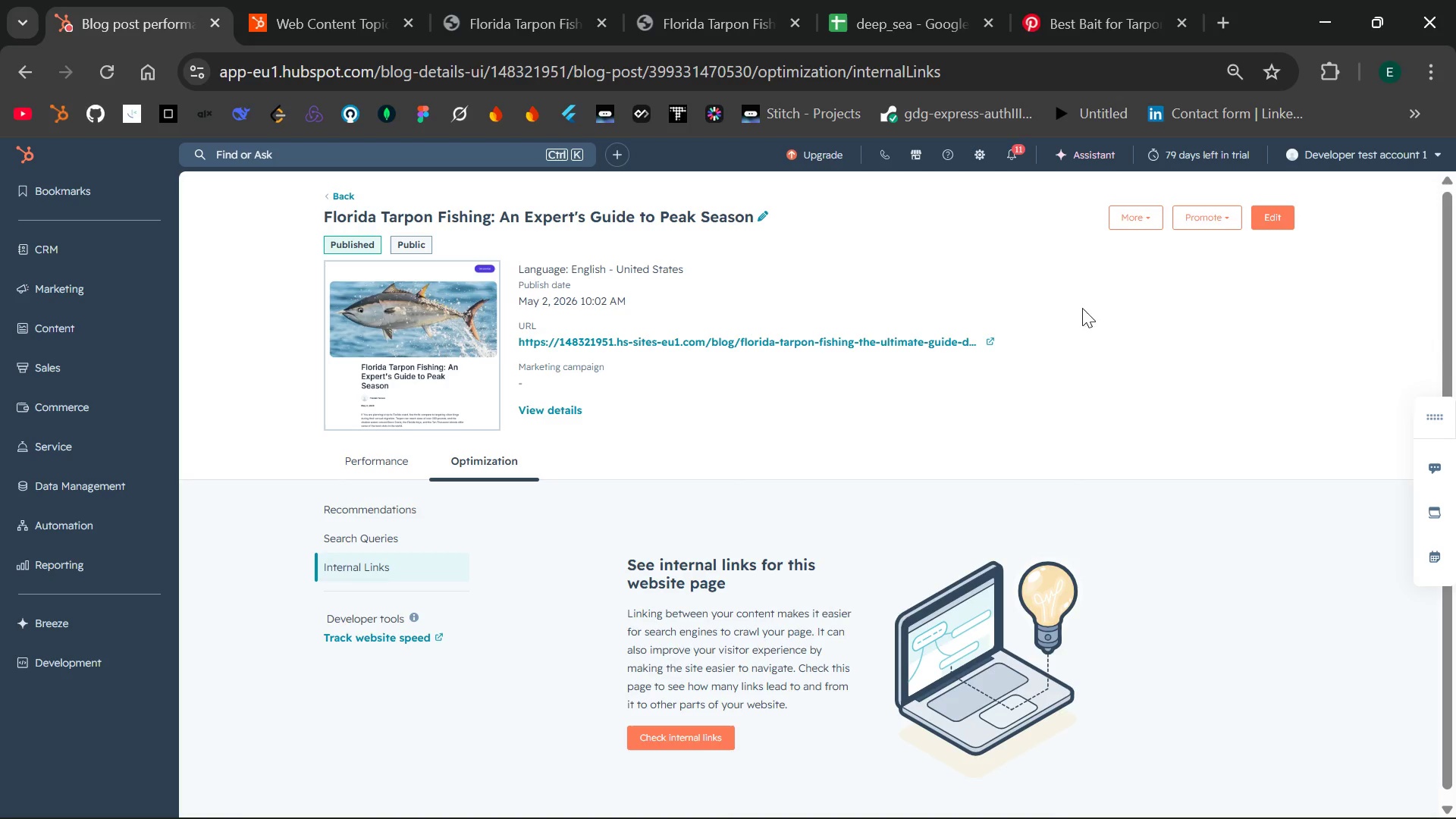 
left_click([1153, 218])
 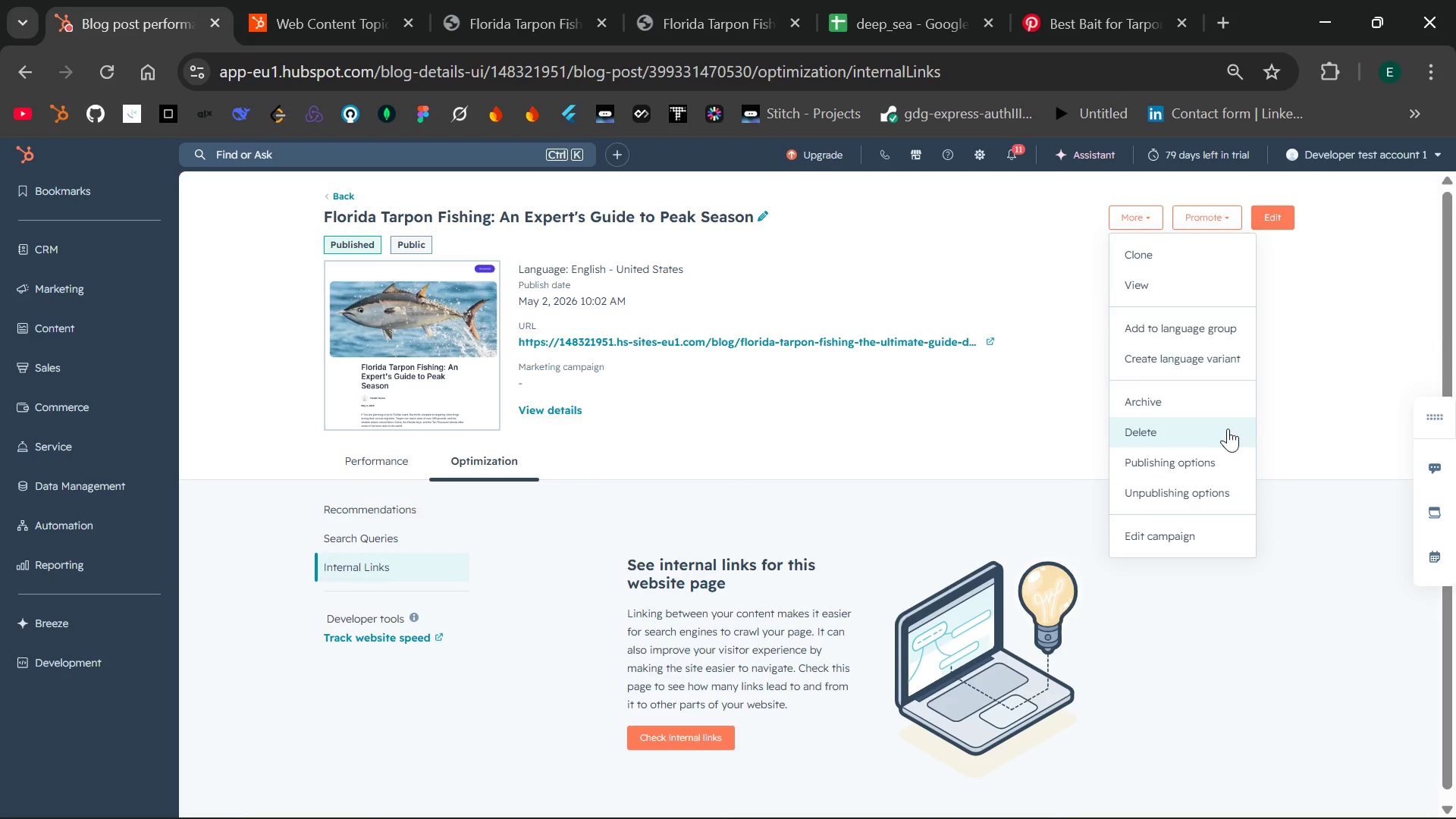 
left_click([1274, 416])
 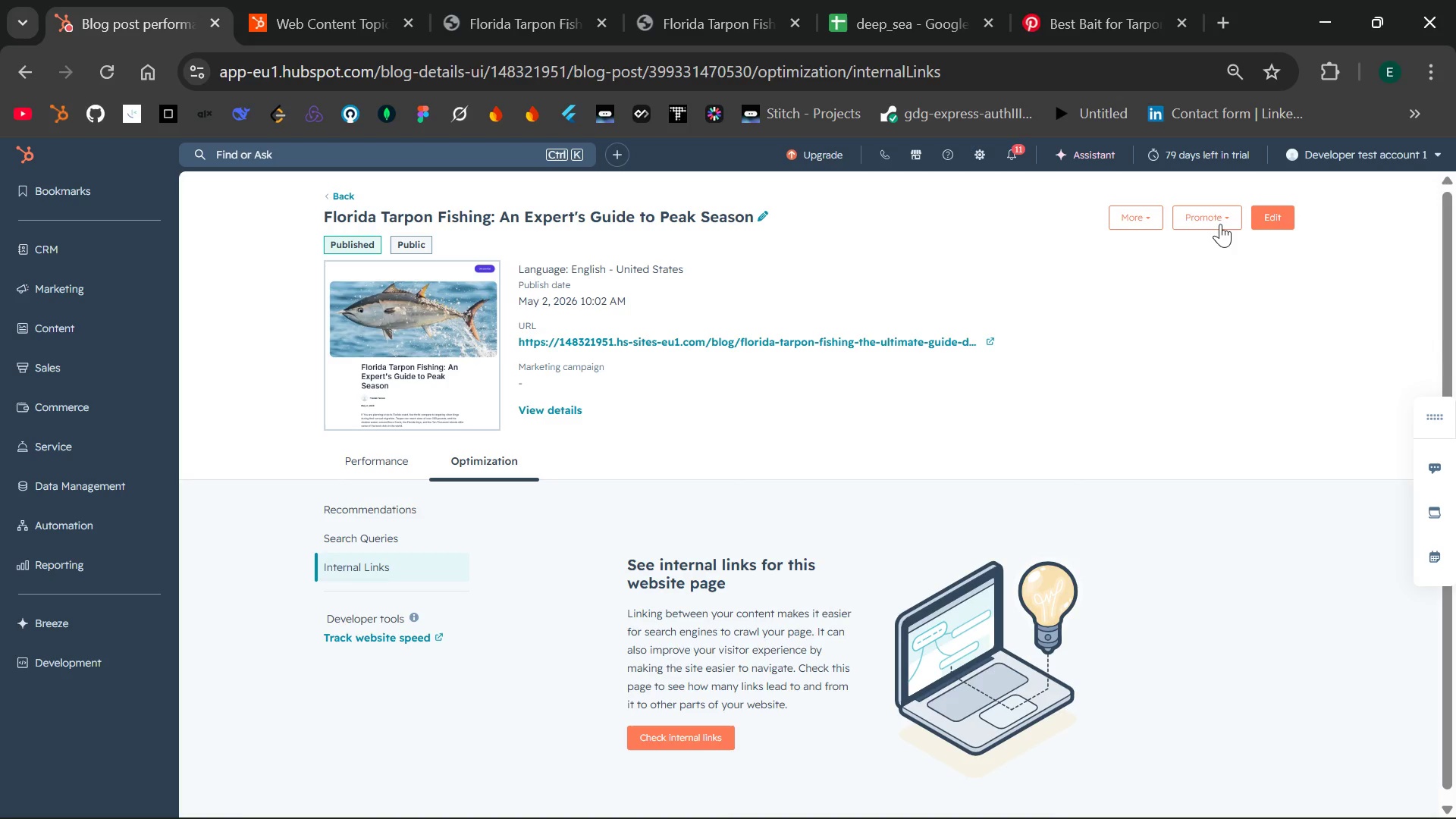 
left_click([1217, 216])
 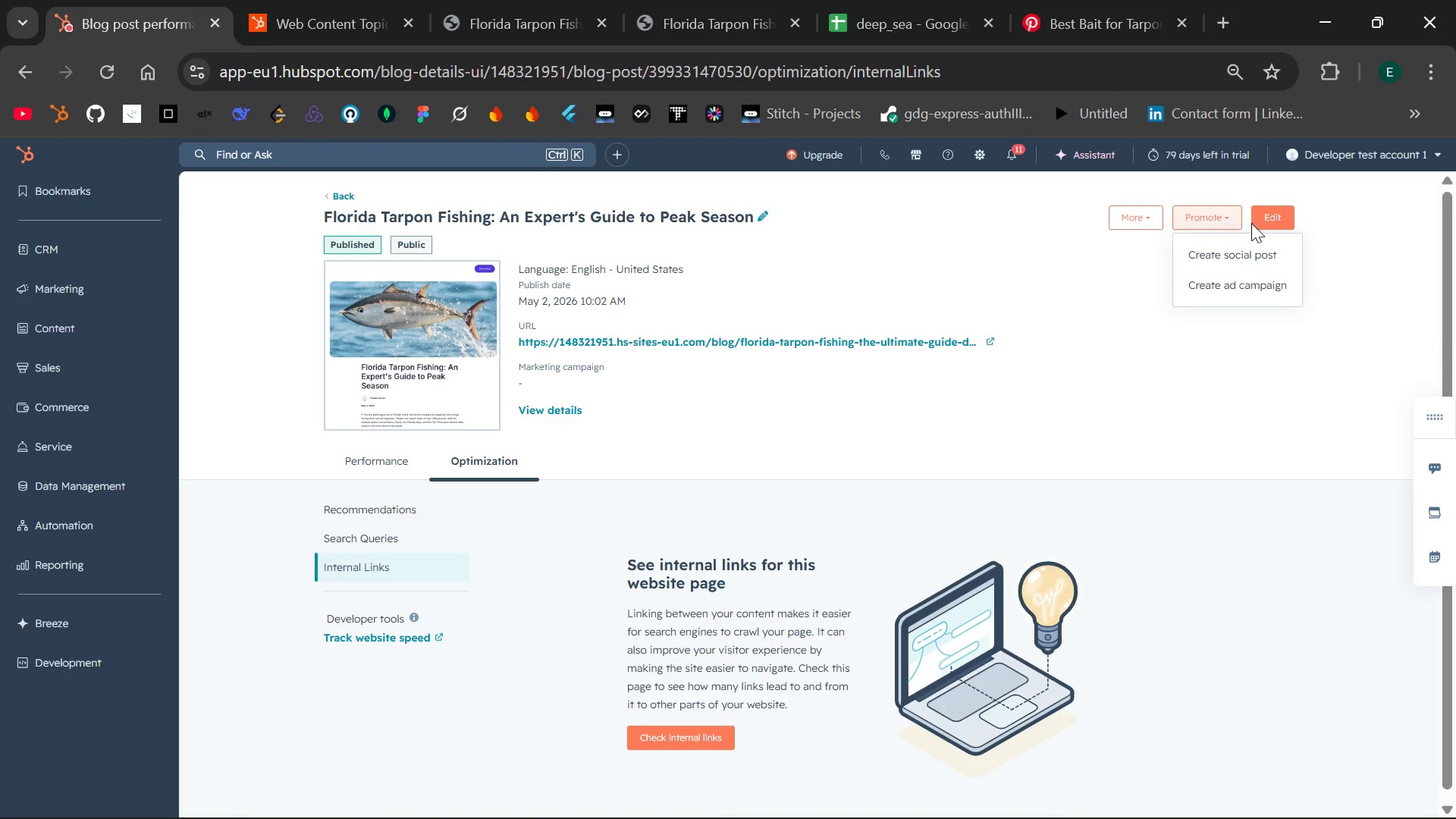 
left_click([1339, 237])
 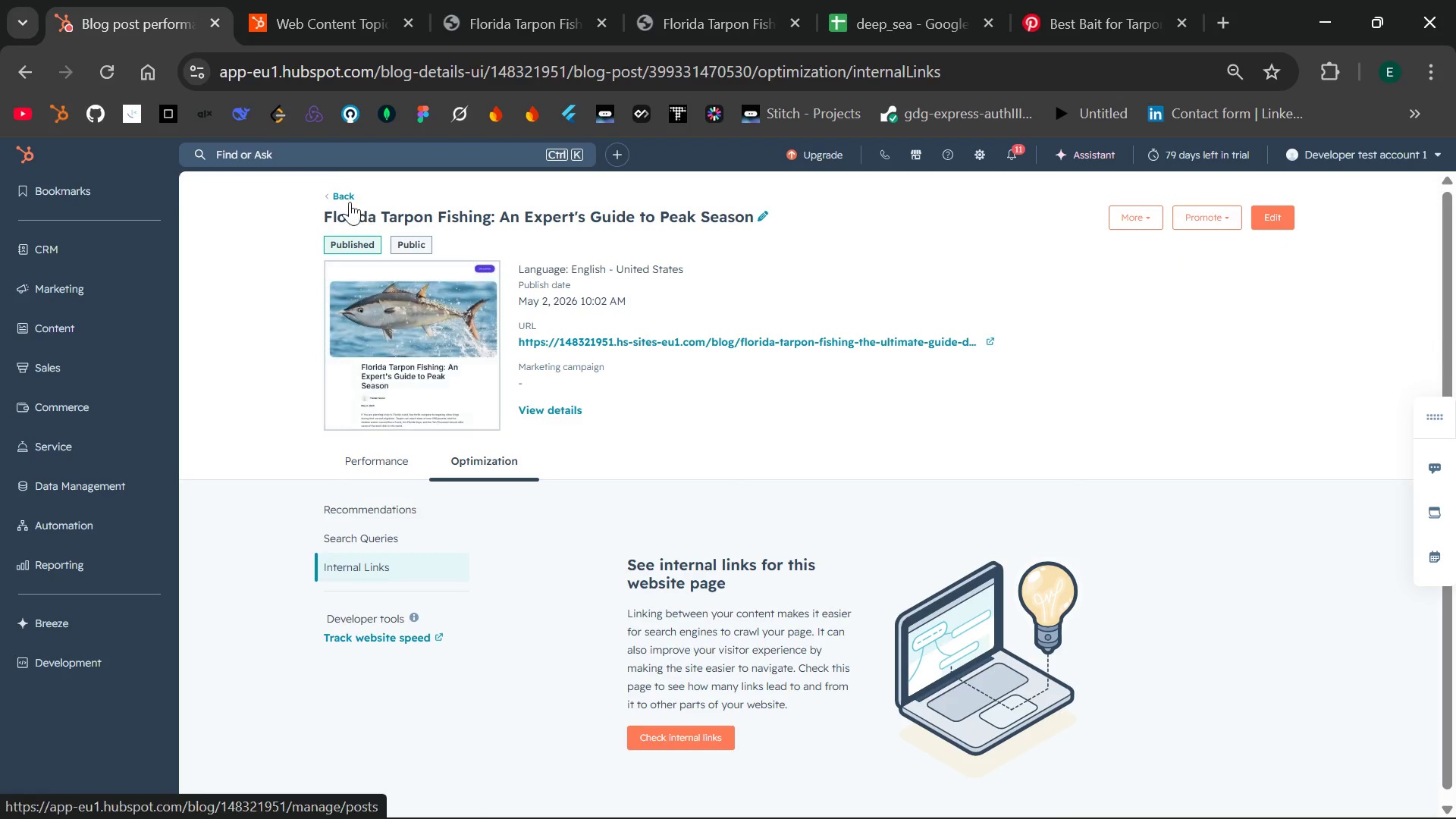 
left_click([344, 200])
 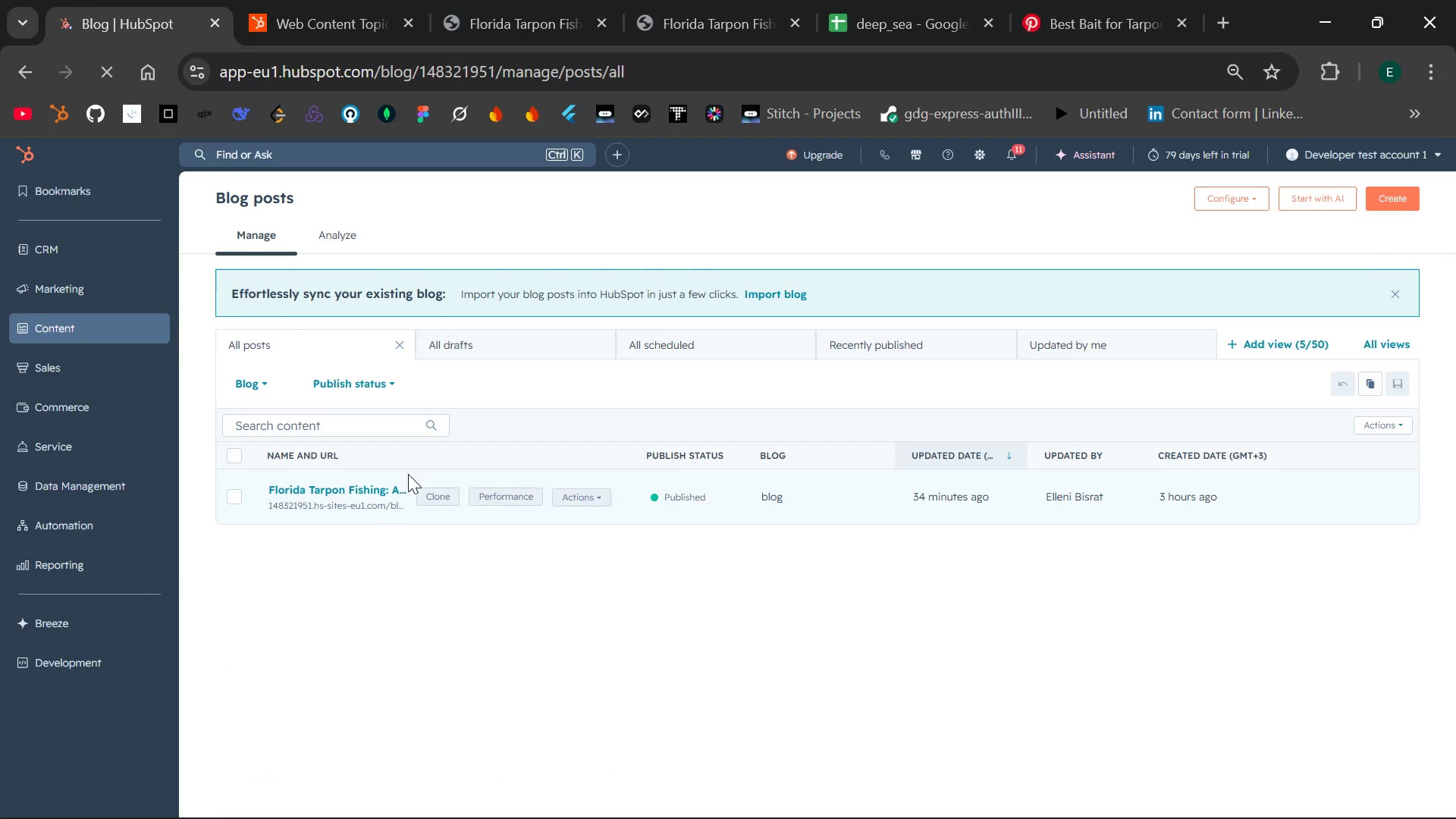 
wait(7.39)
 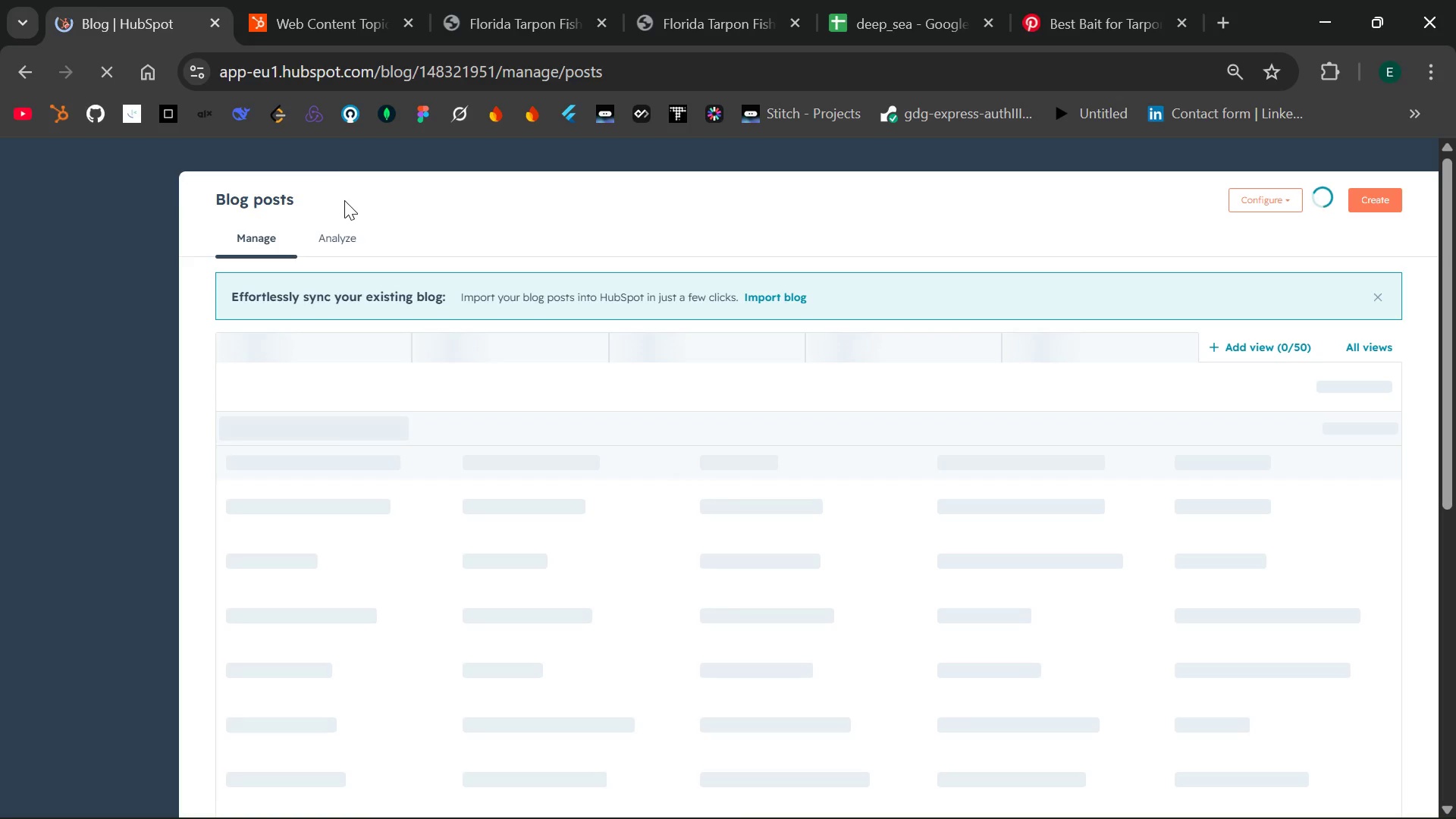 
left_click([358, 490])
 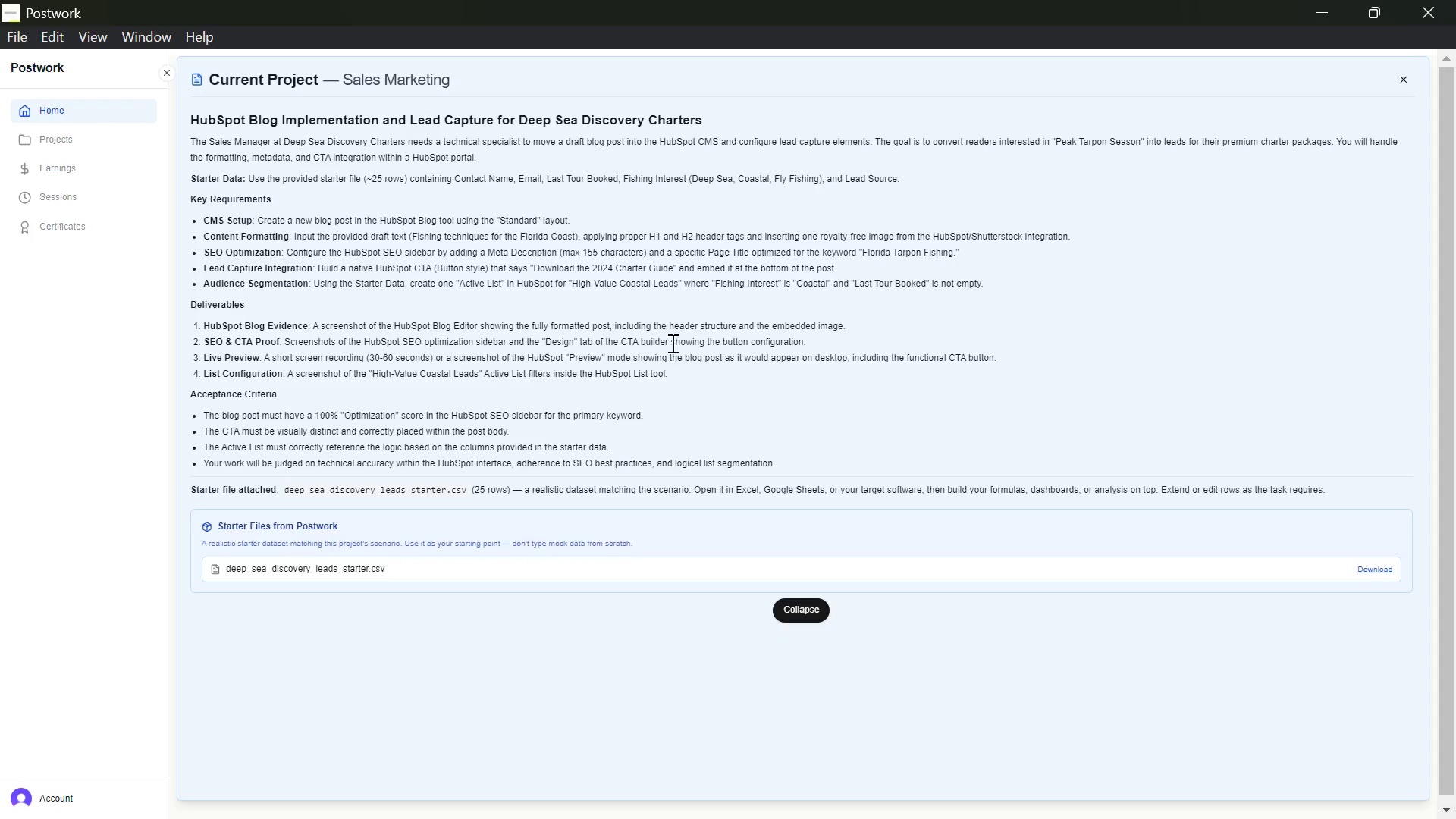 
wait(19.0)
 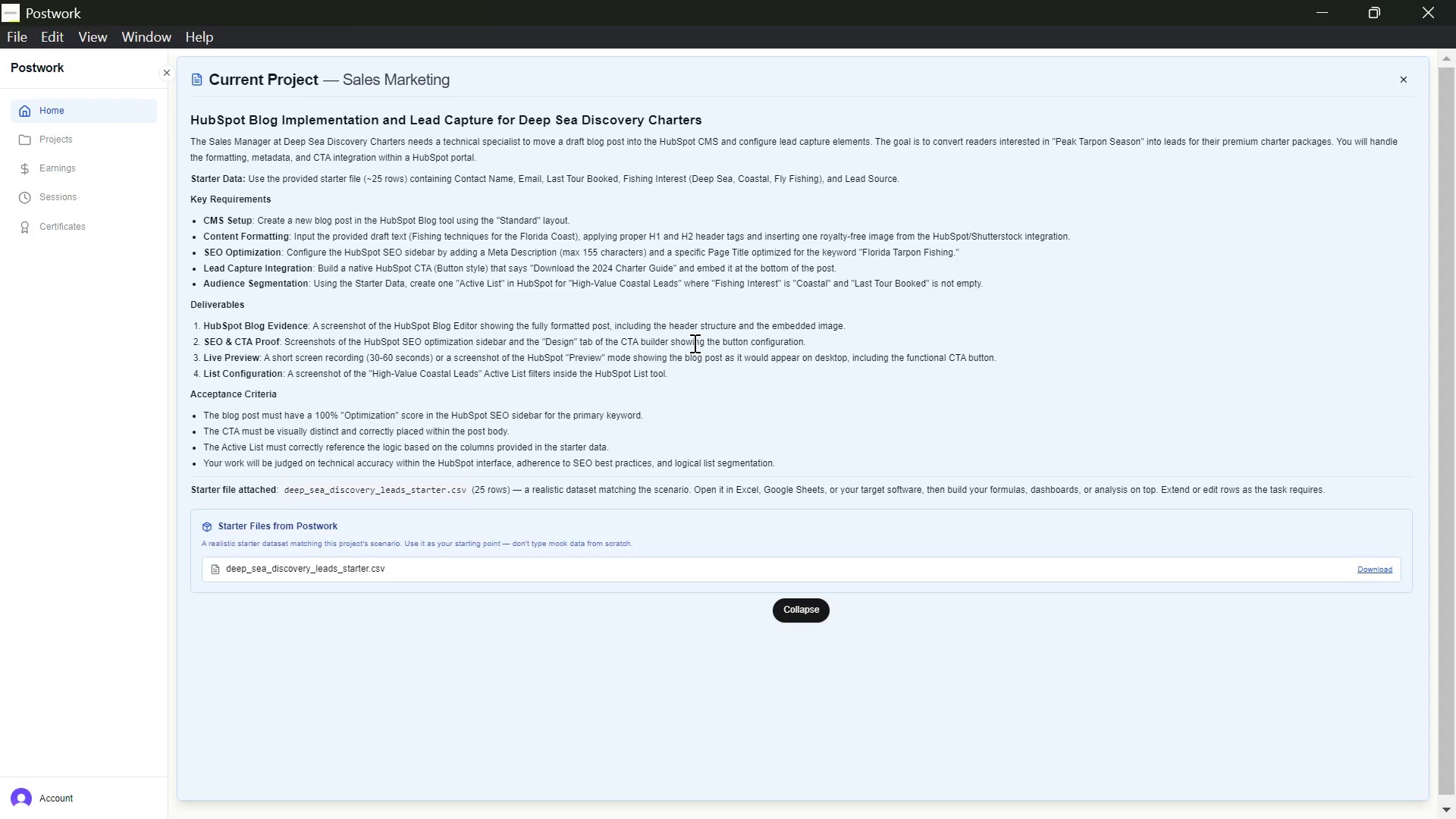 
key(Control+Minus)
 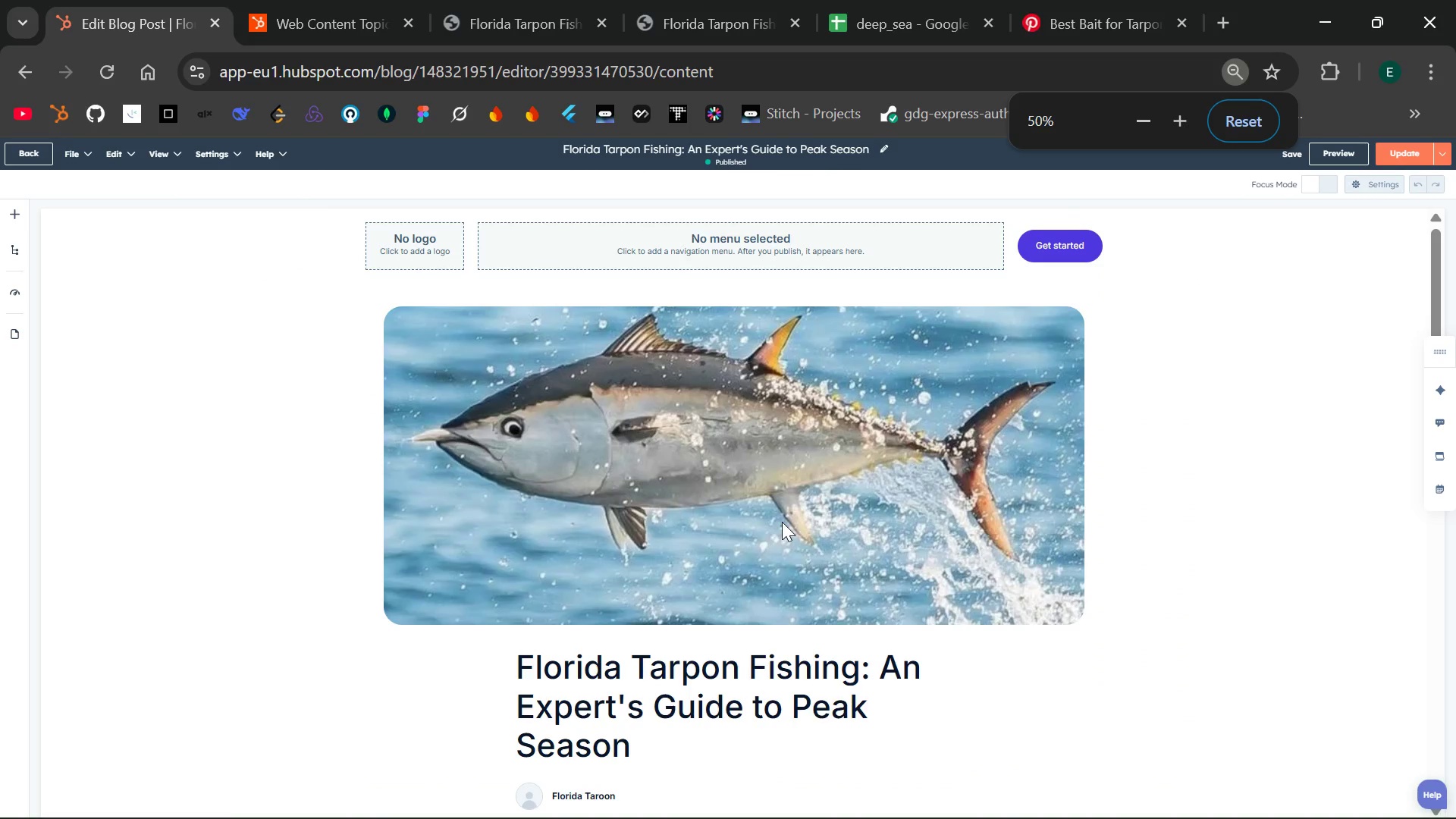 
key(Control+Minus)
 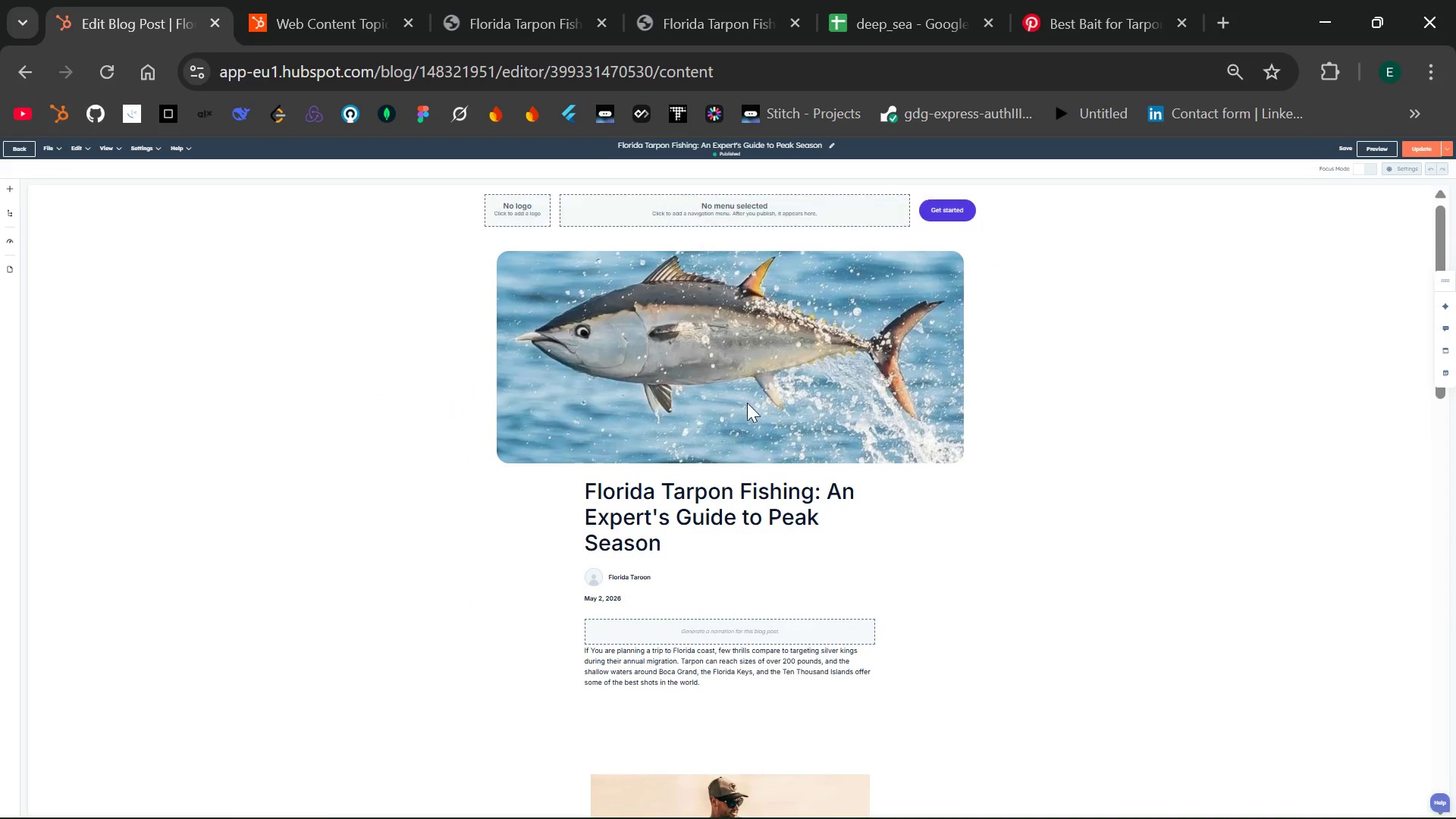 
left_click([695, 572])
 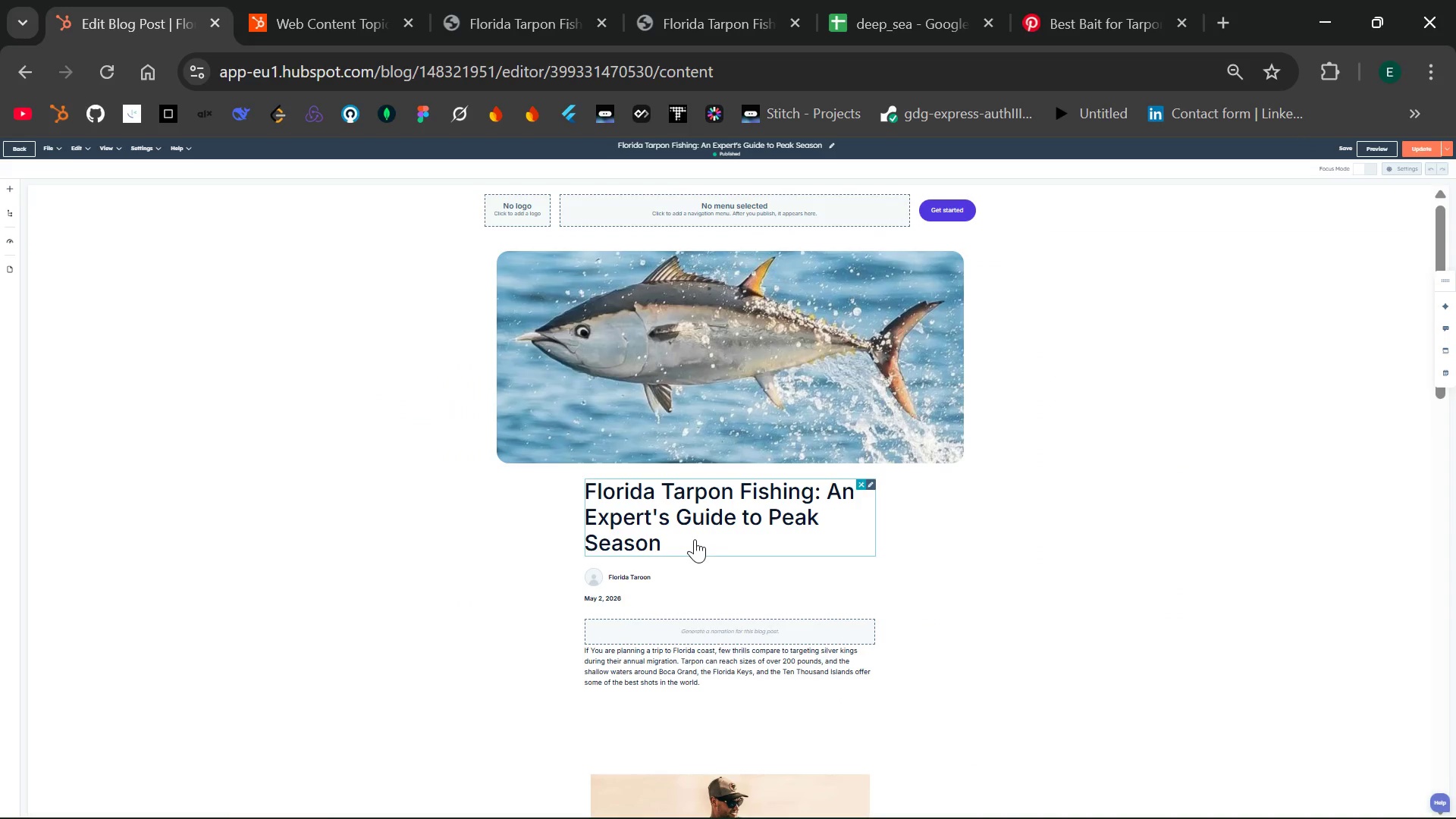 
left_click([695, 539])
 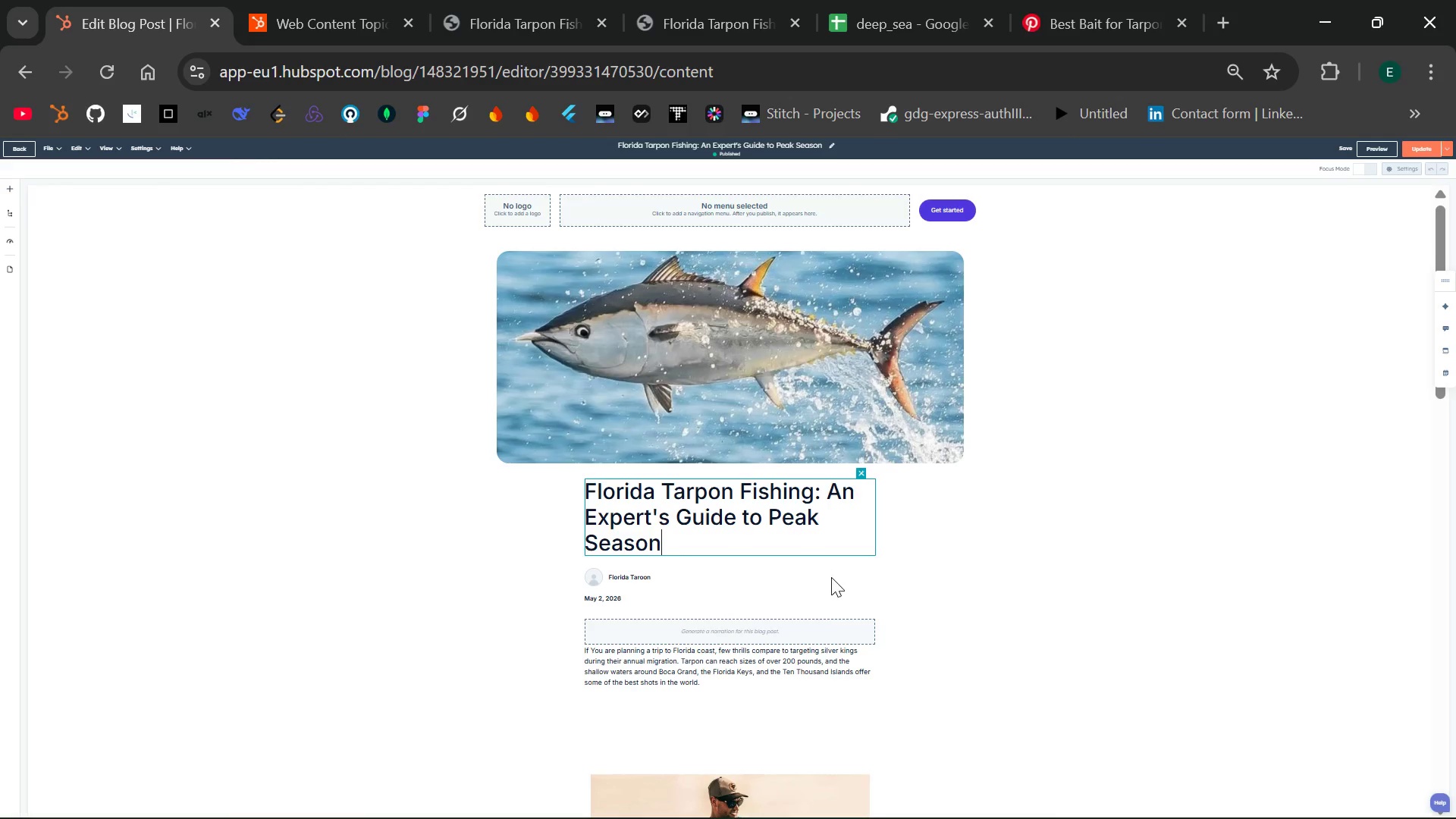 
left_click([747, 594])
 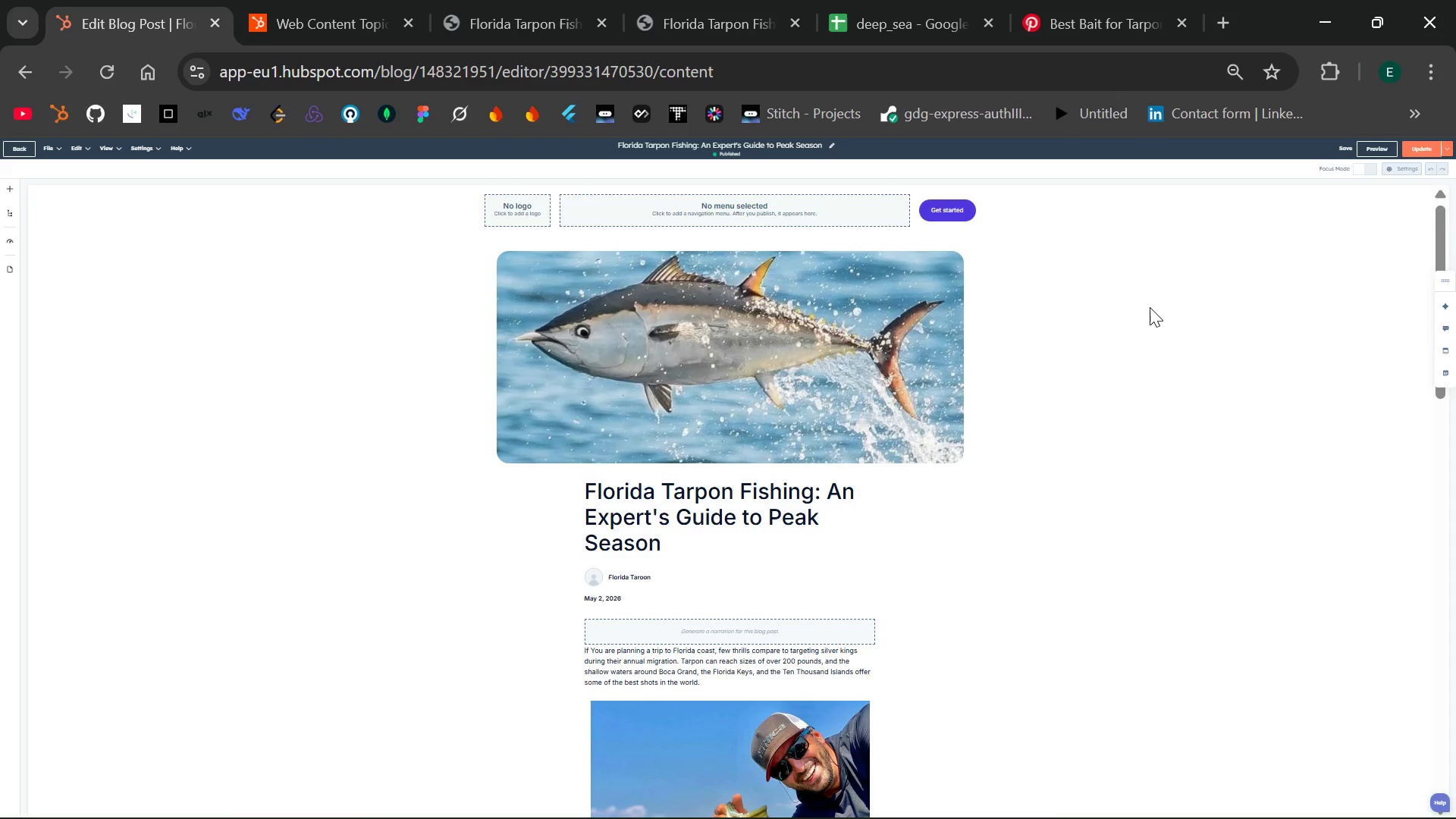 
wait(5.42)
 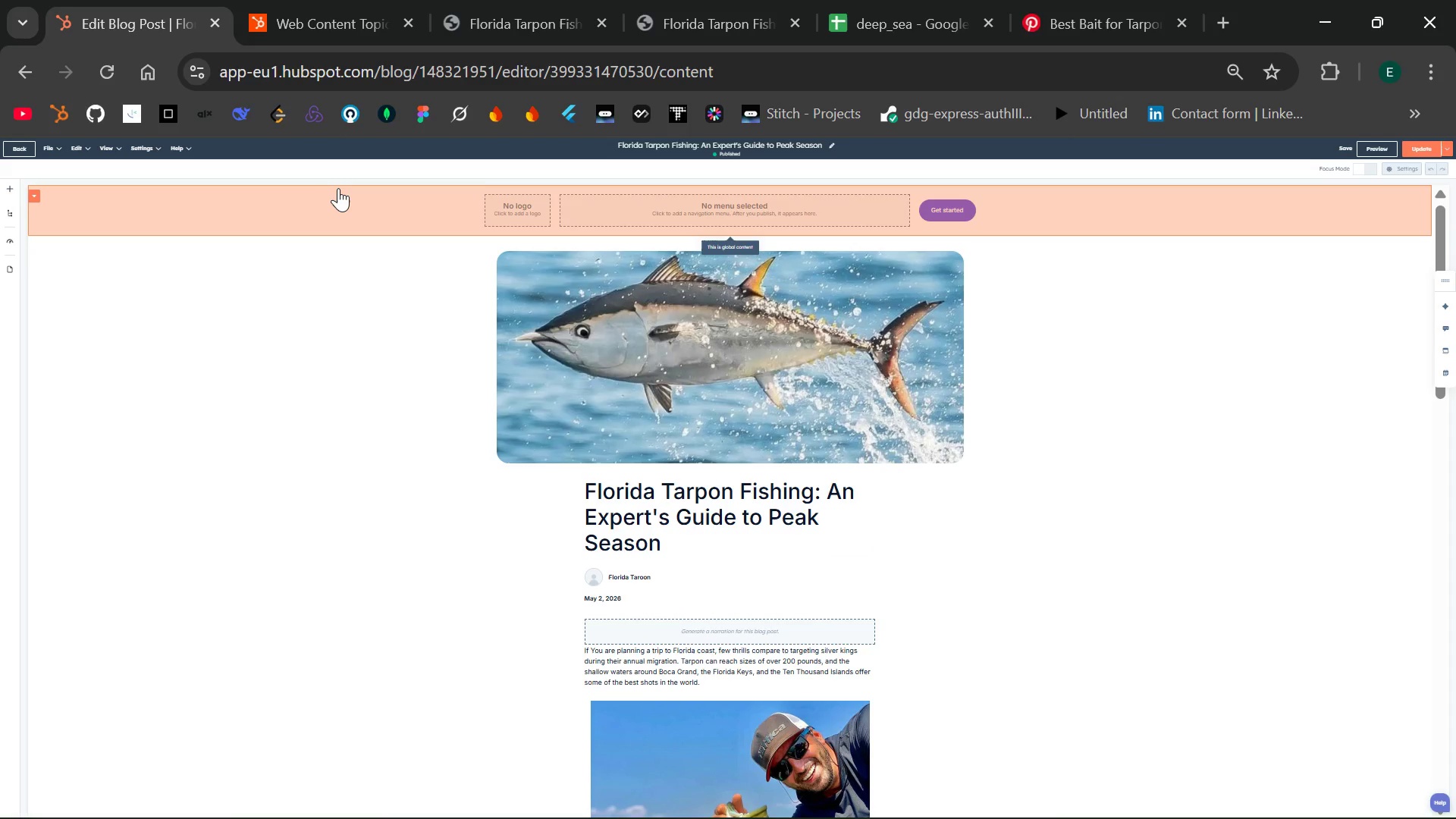 
key(Control+Equal)
 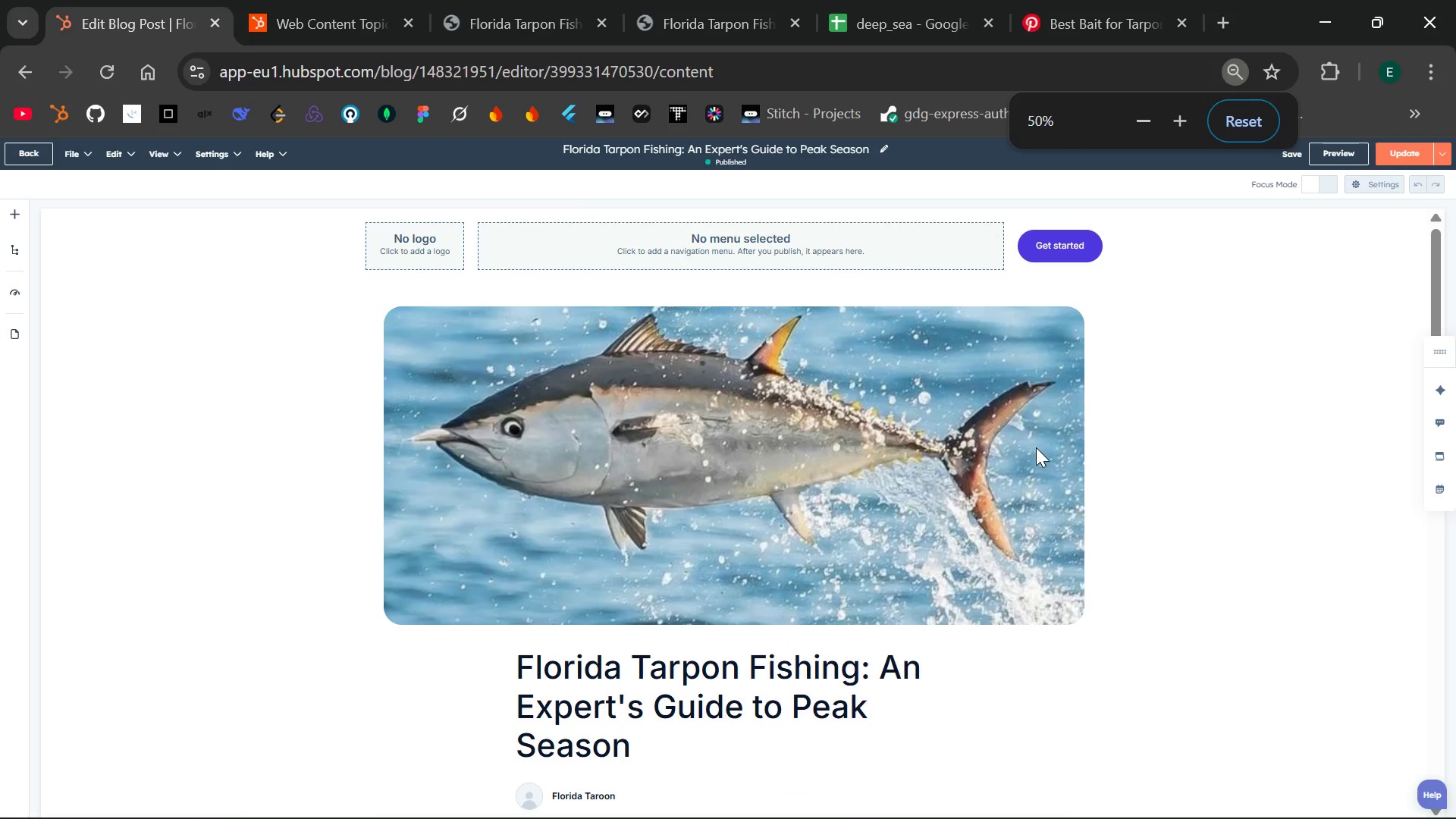 
key(Control+Equal)
 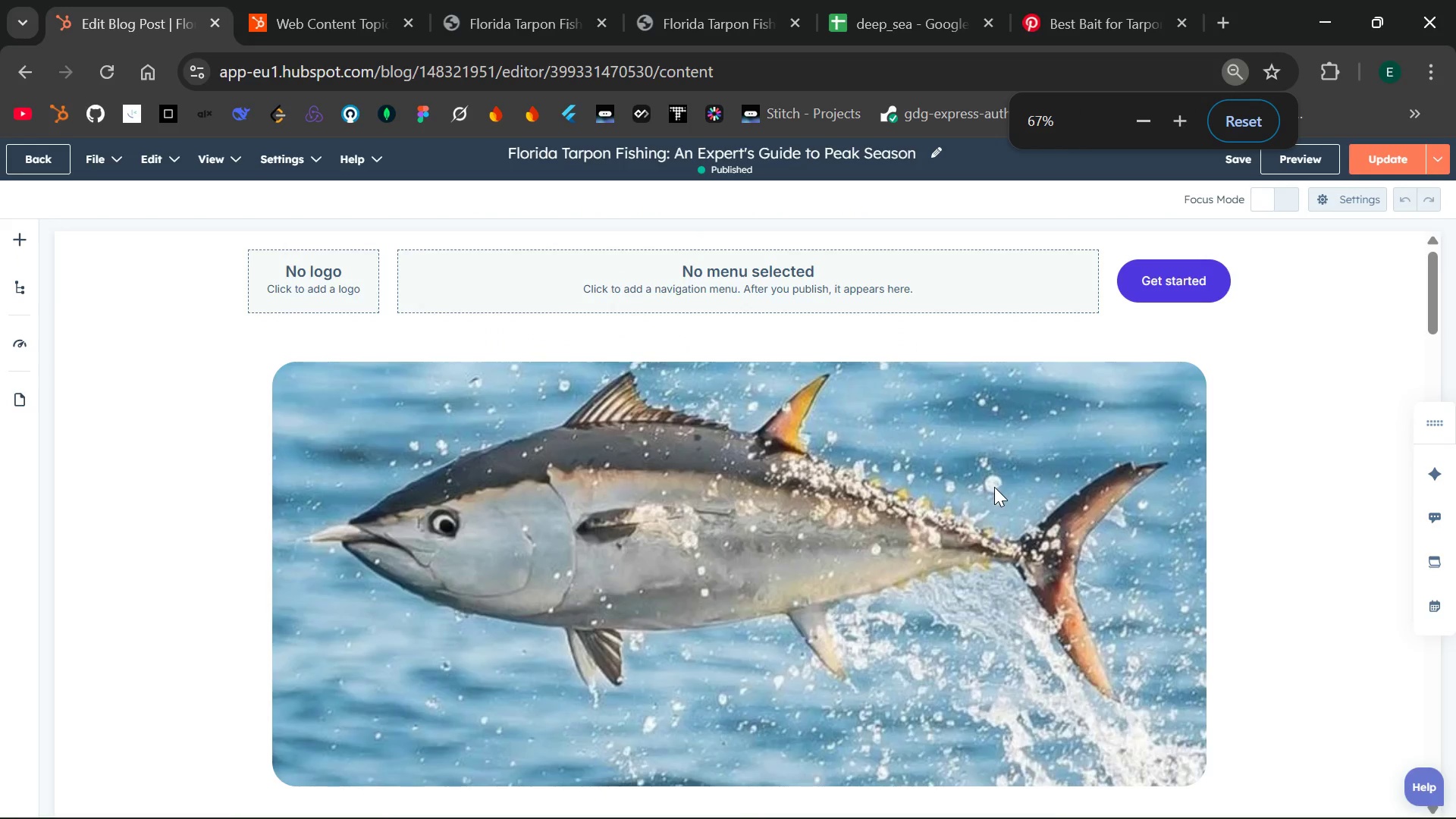 
key(Control+Minus)
 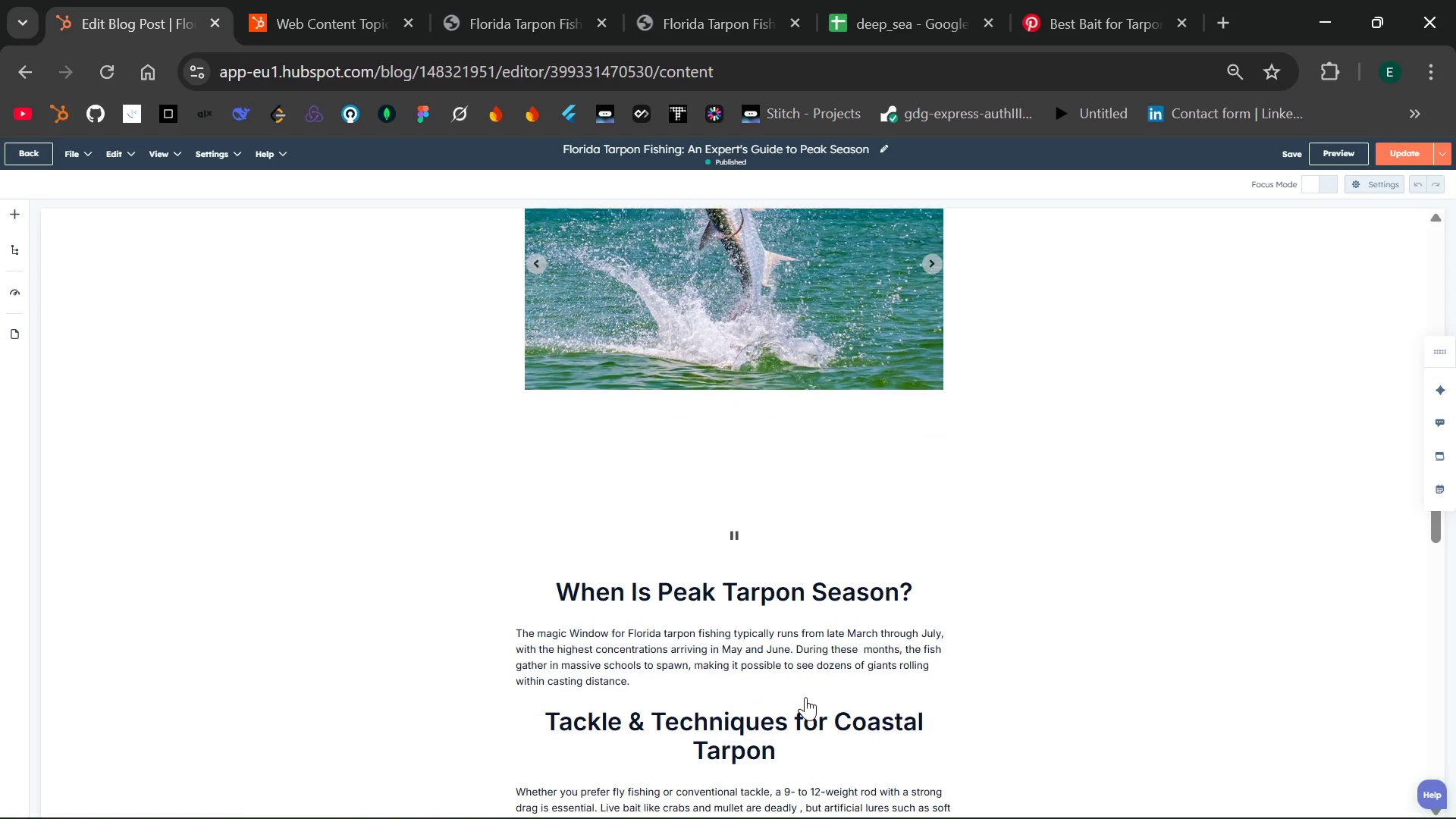 
left_click([799, 554])
 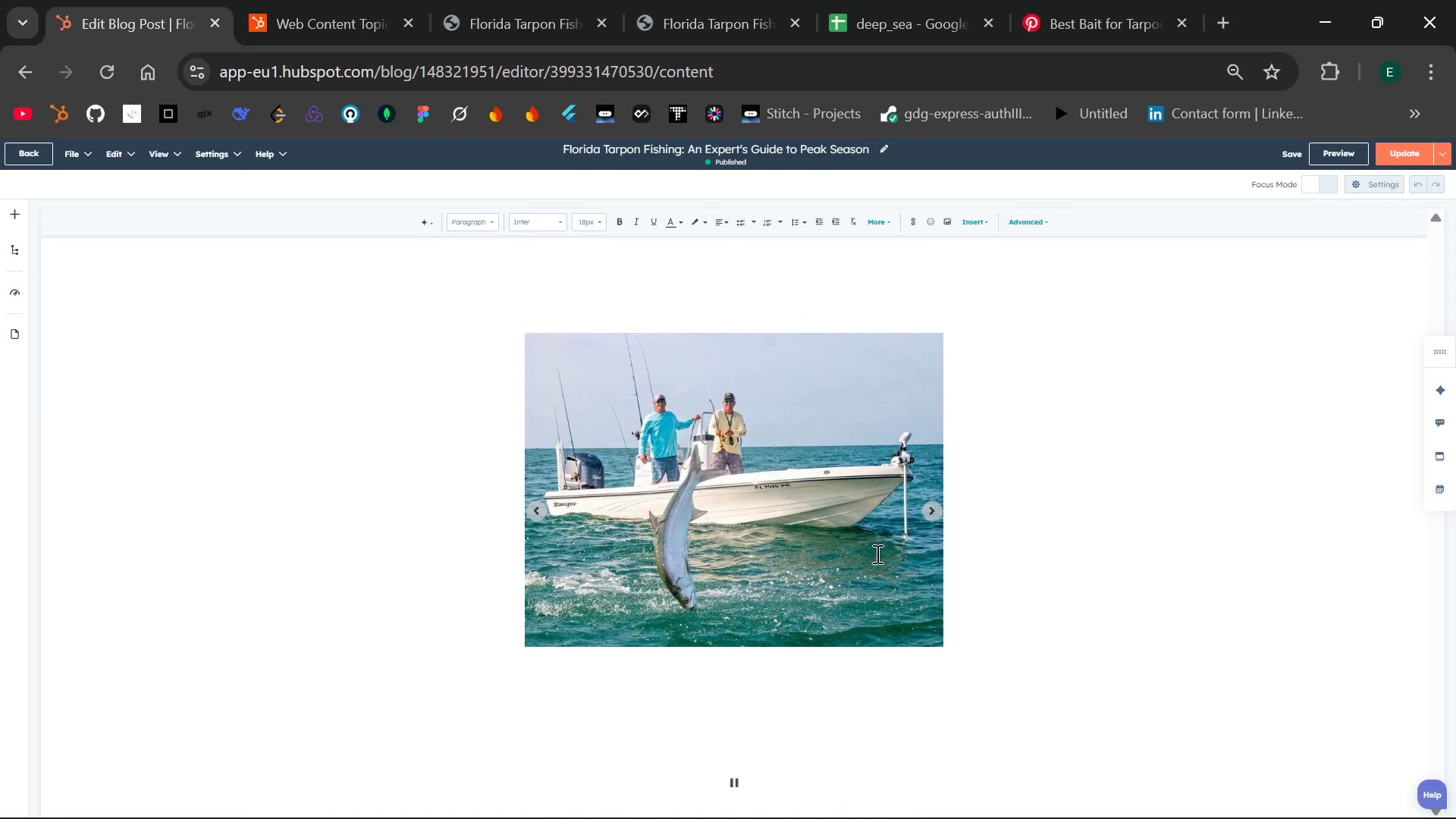 
wait(6.92)
 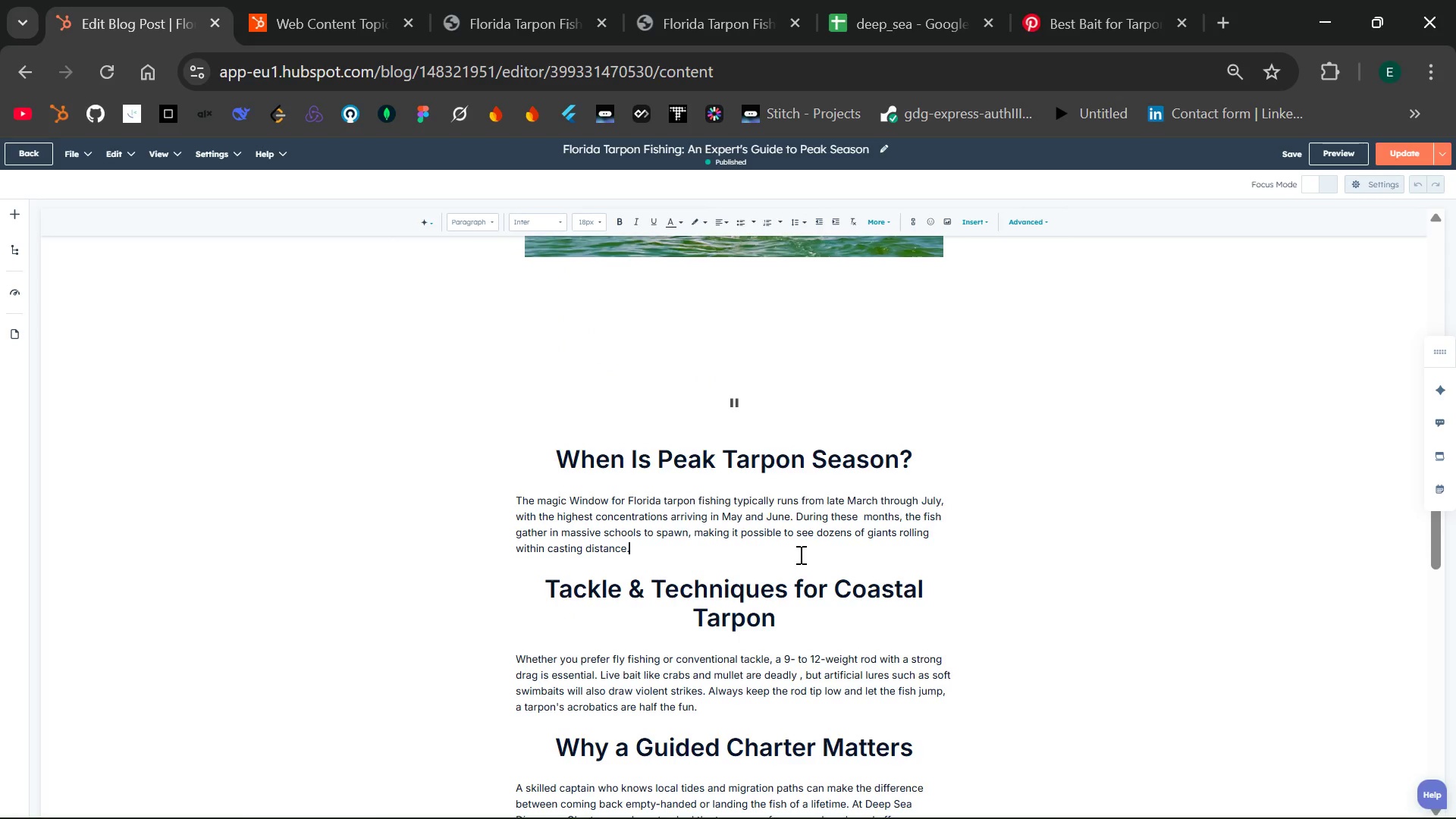 
left_click([487, 218])
 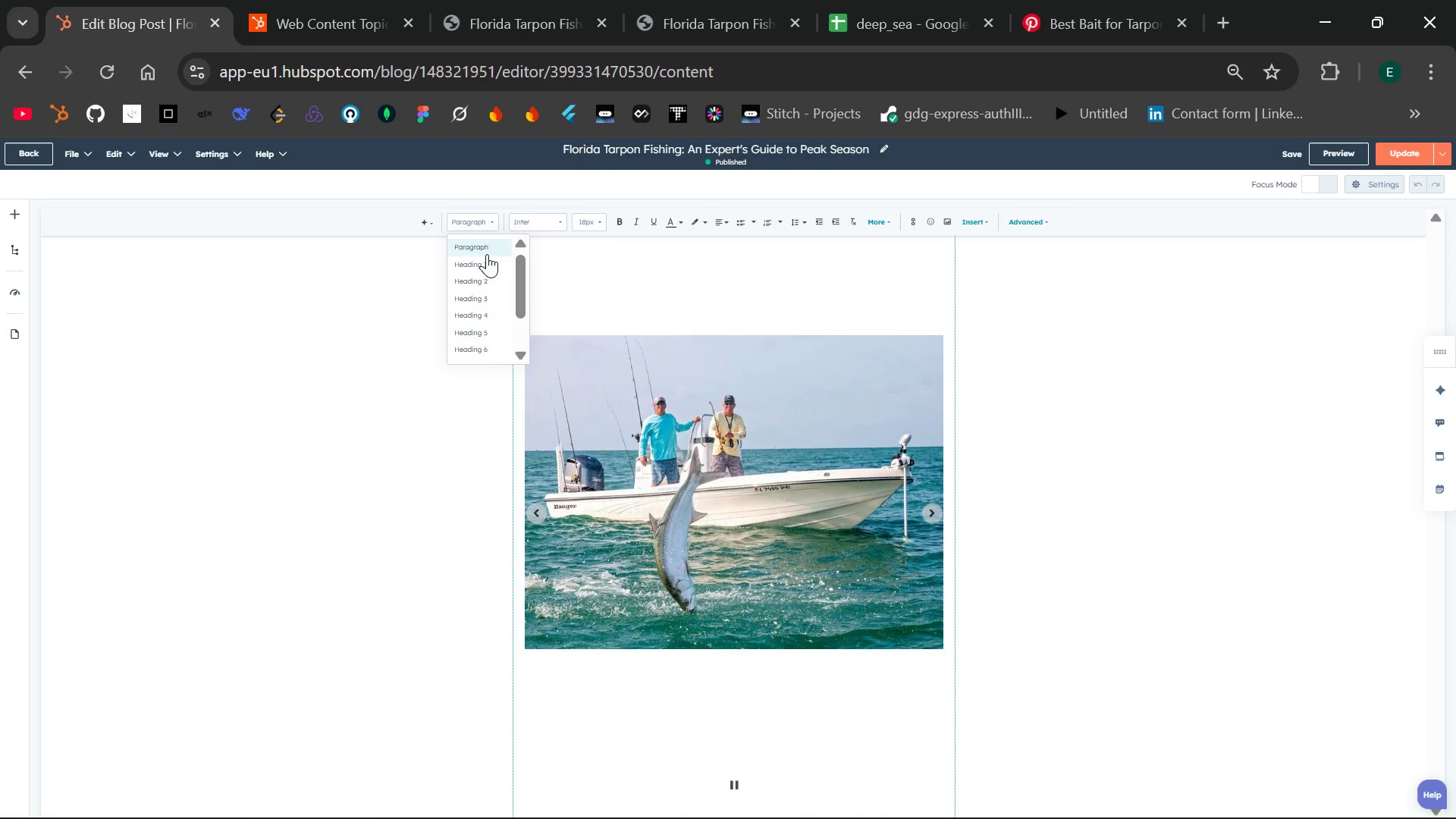 
left_click([485, 265])
 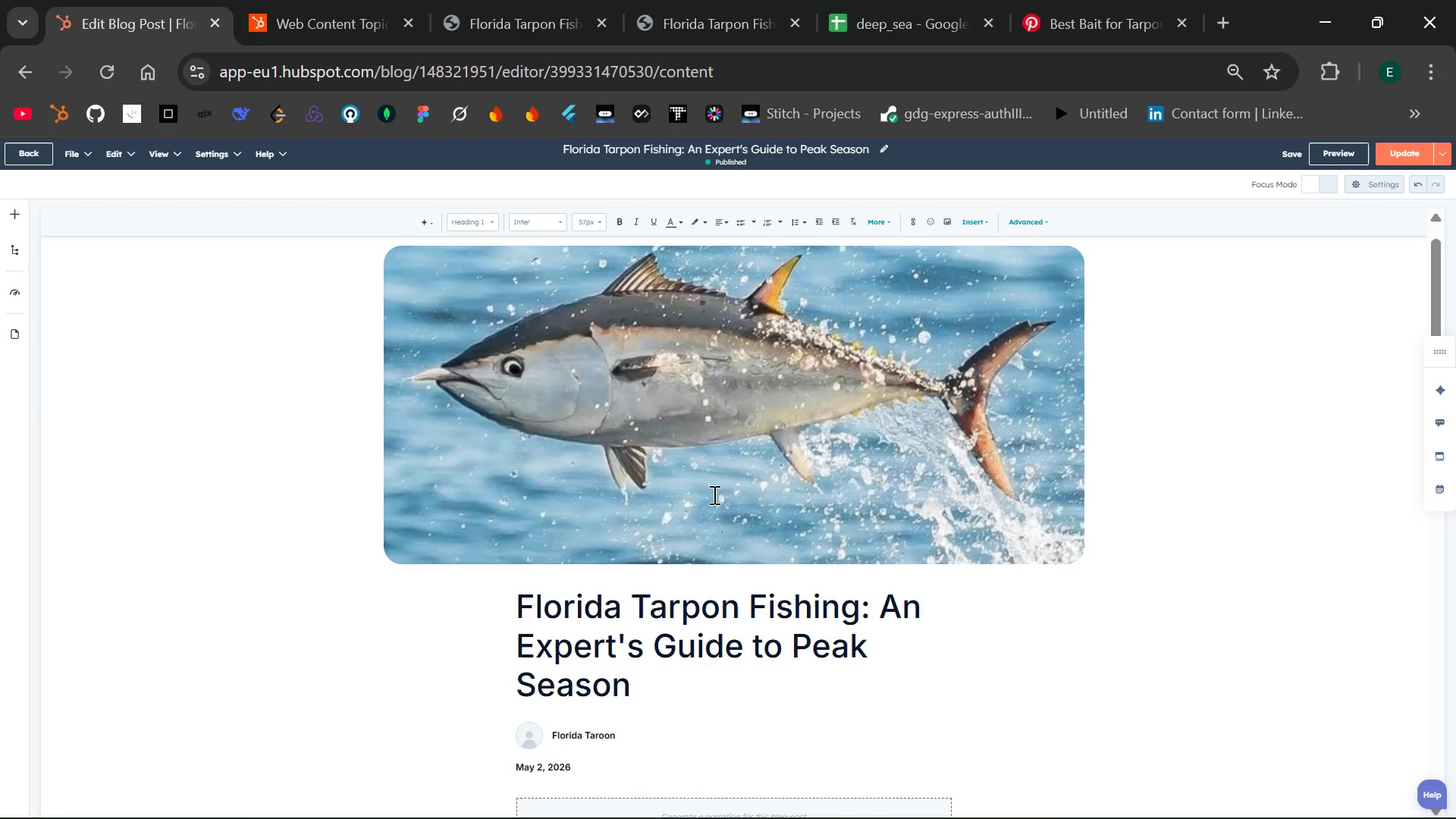 
wait(6.06)
 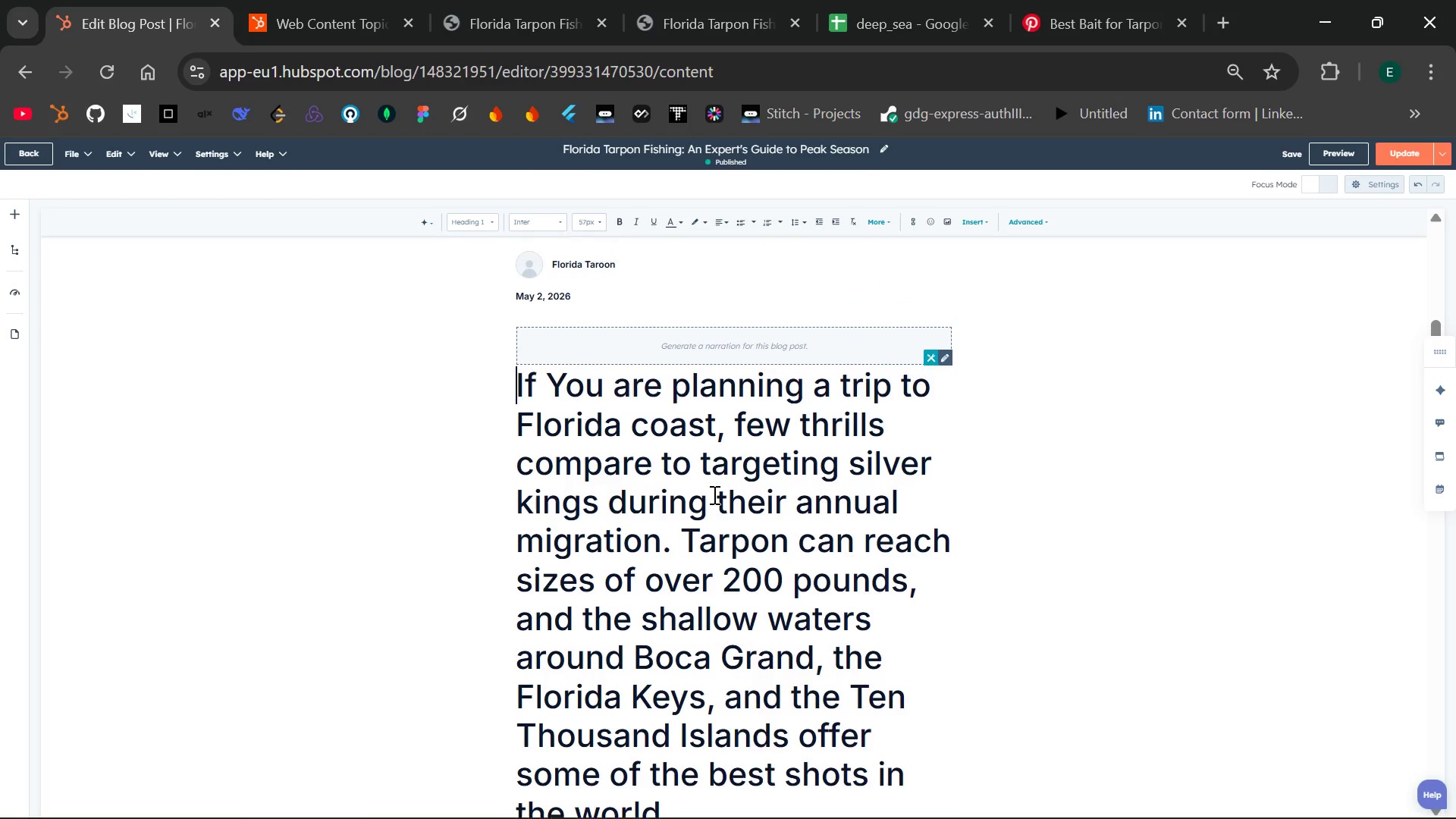 
left_click([491, 216])
 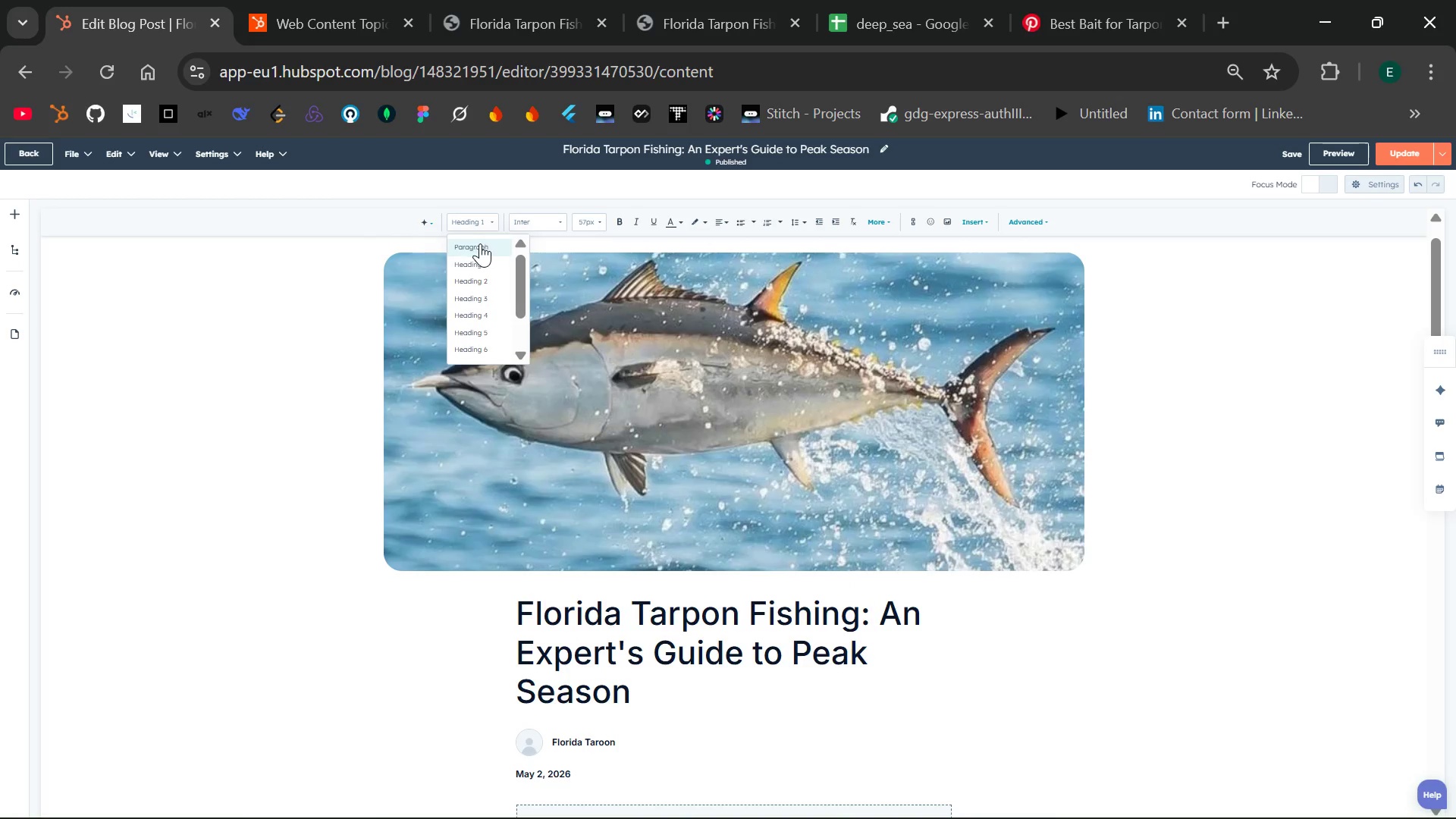 
left_click([480, 243])
 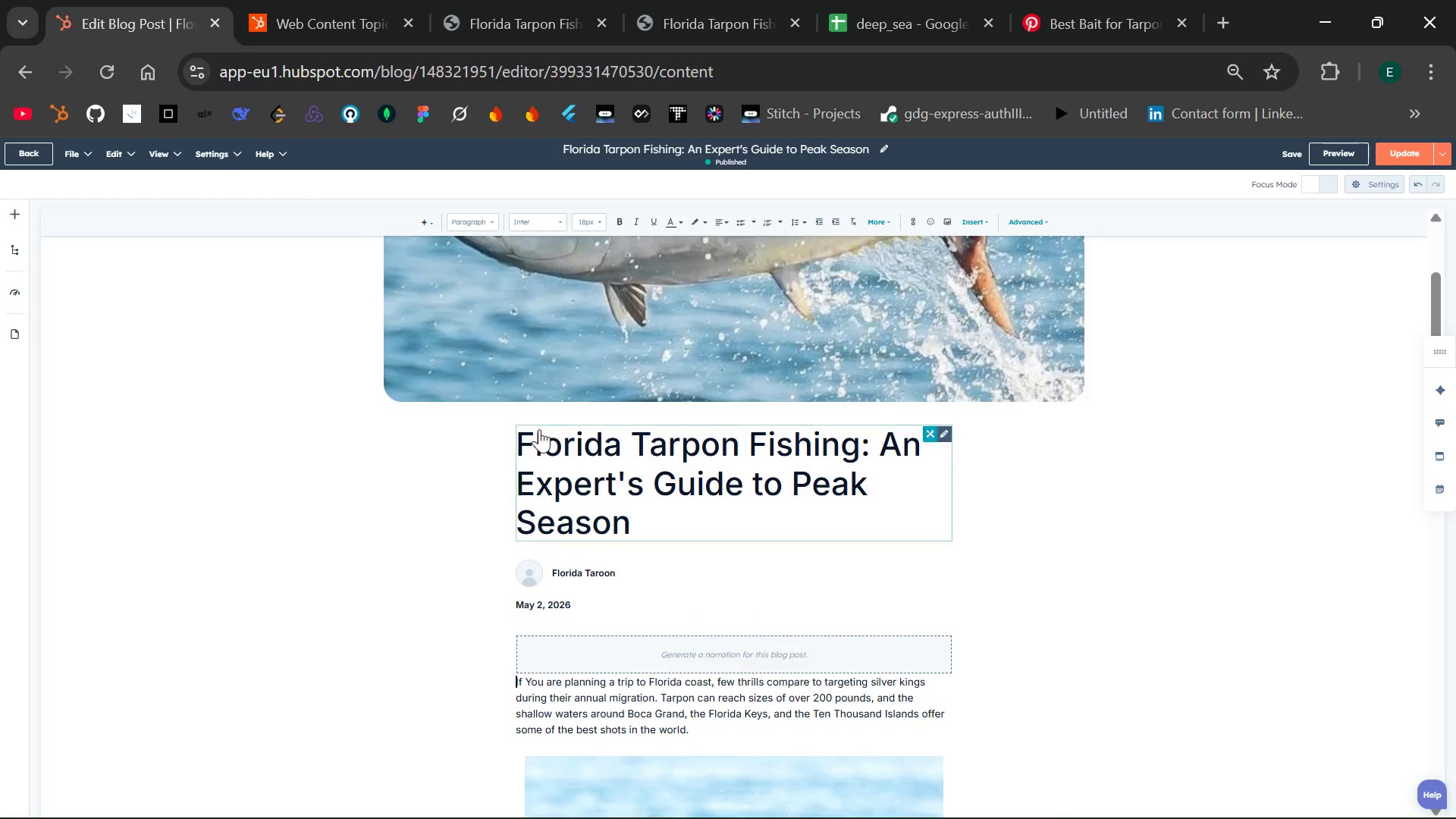 
wait(5.81)
 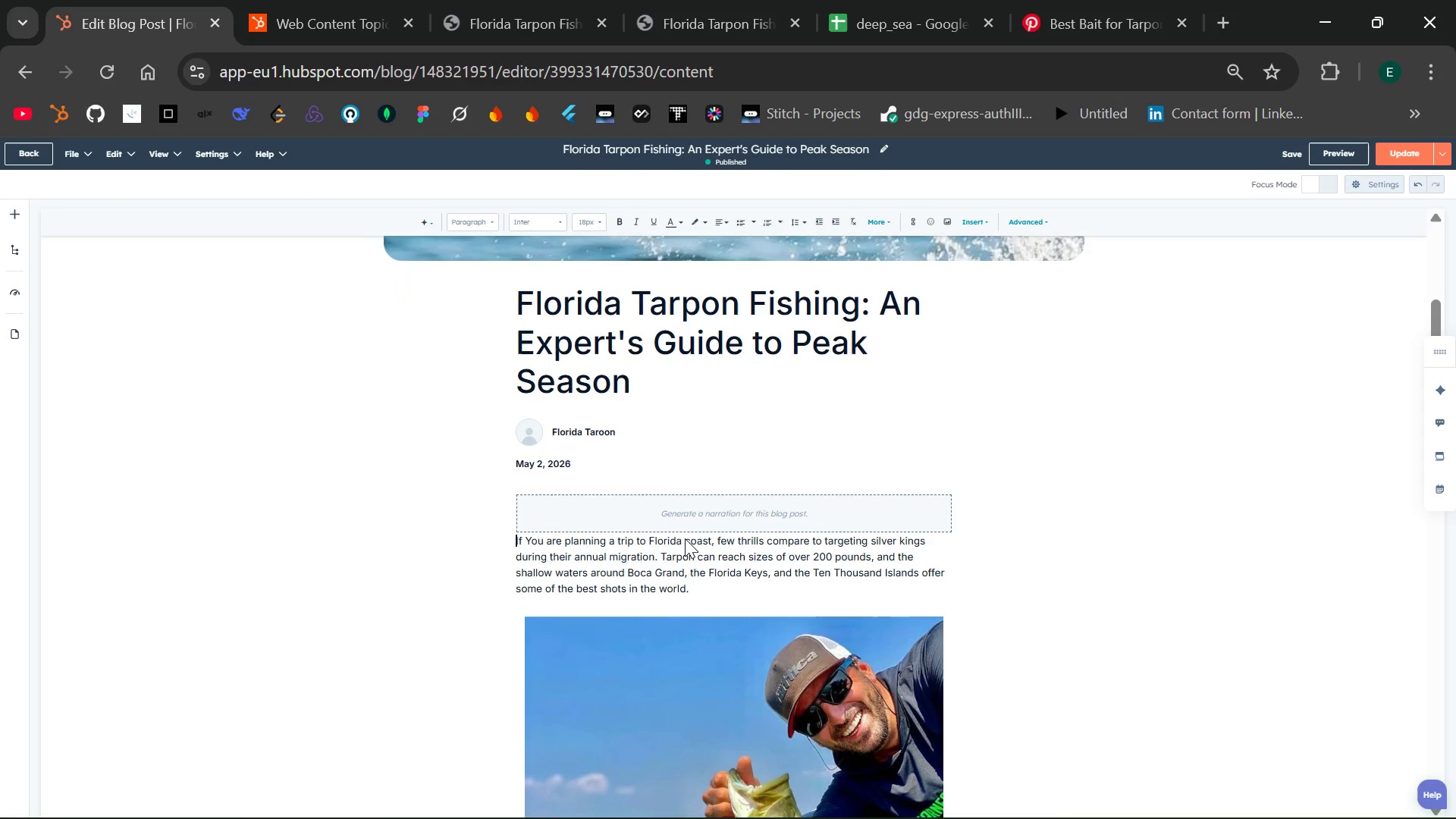 
left_click([8, 213])
 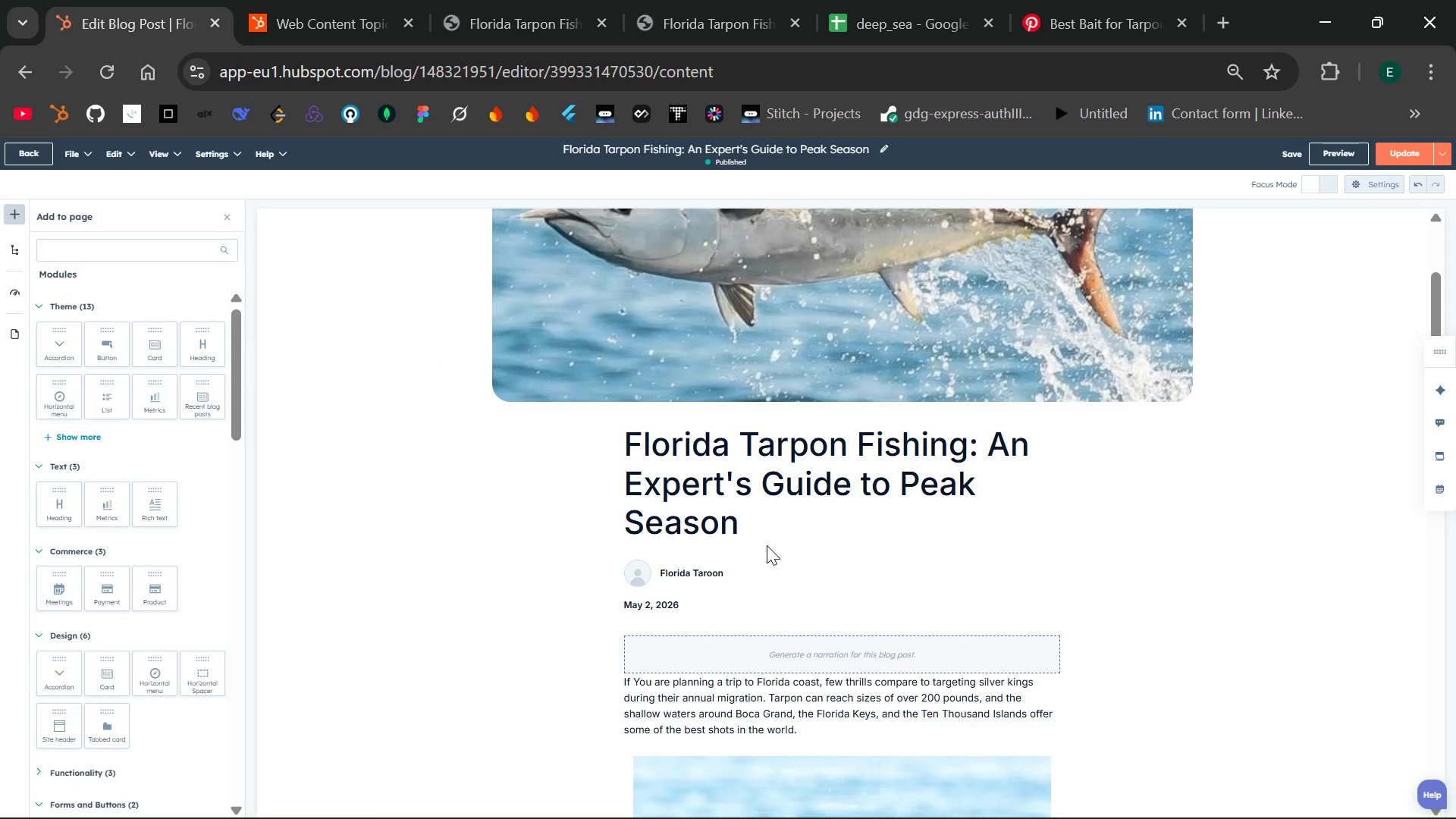 
left_click([767, 513])
 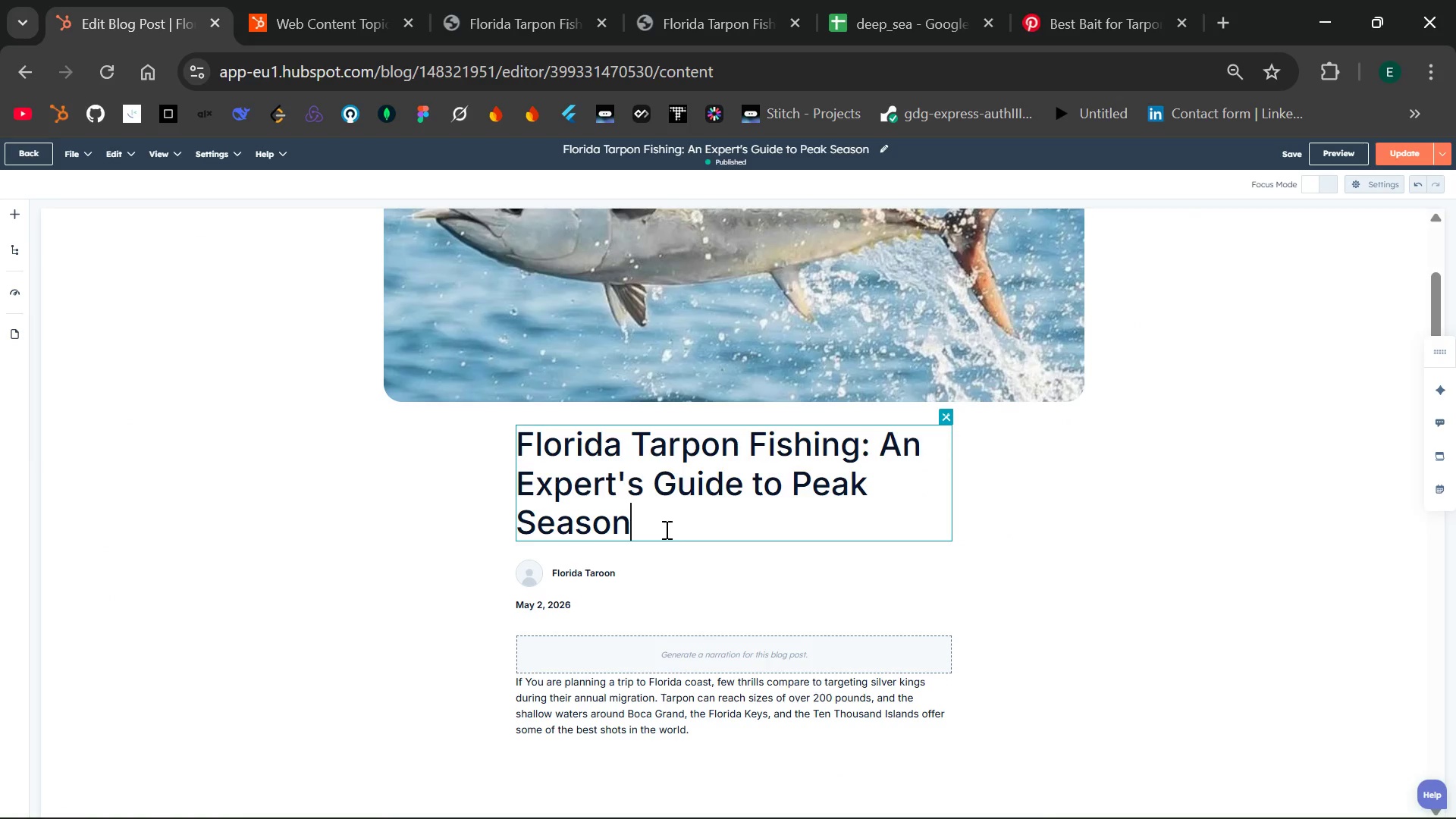 
left_click([663, 530])
 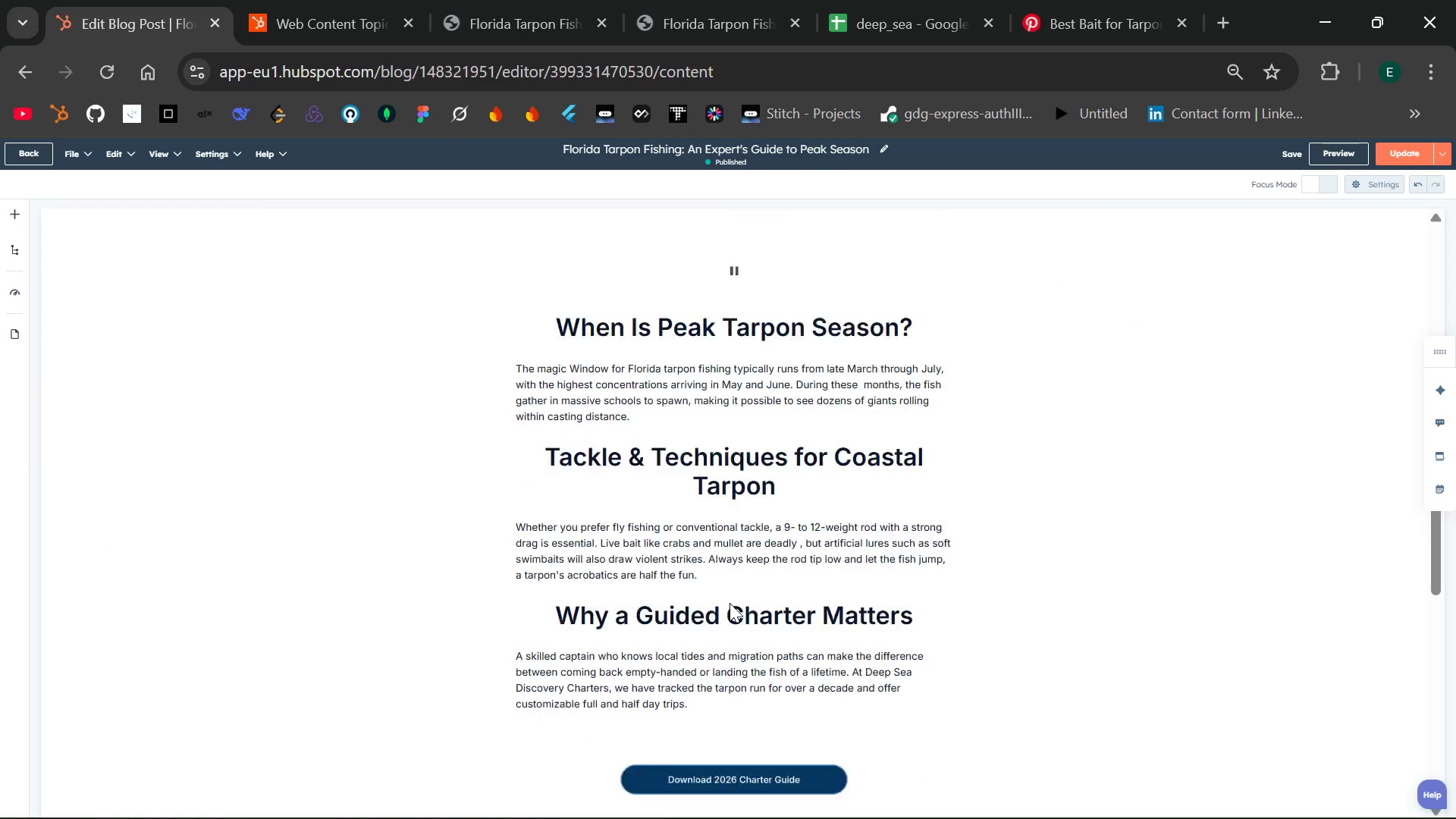 
left_click([731, 544])
 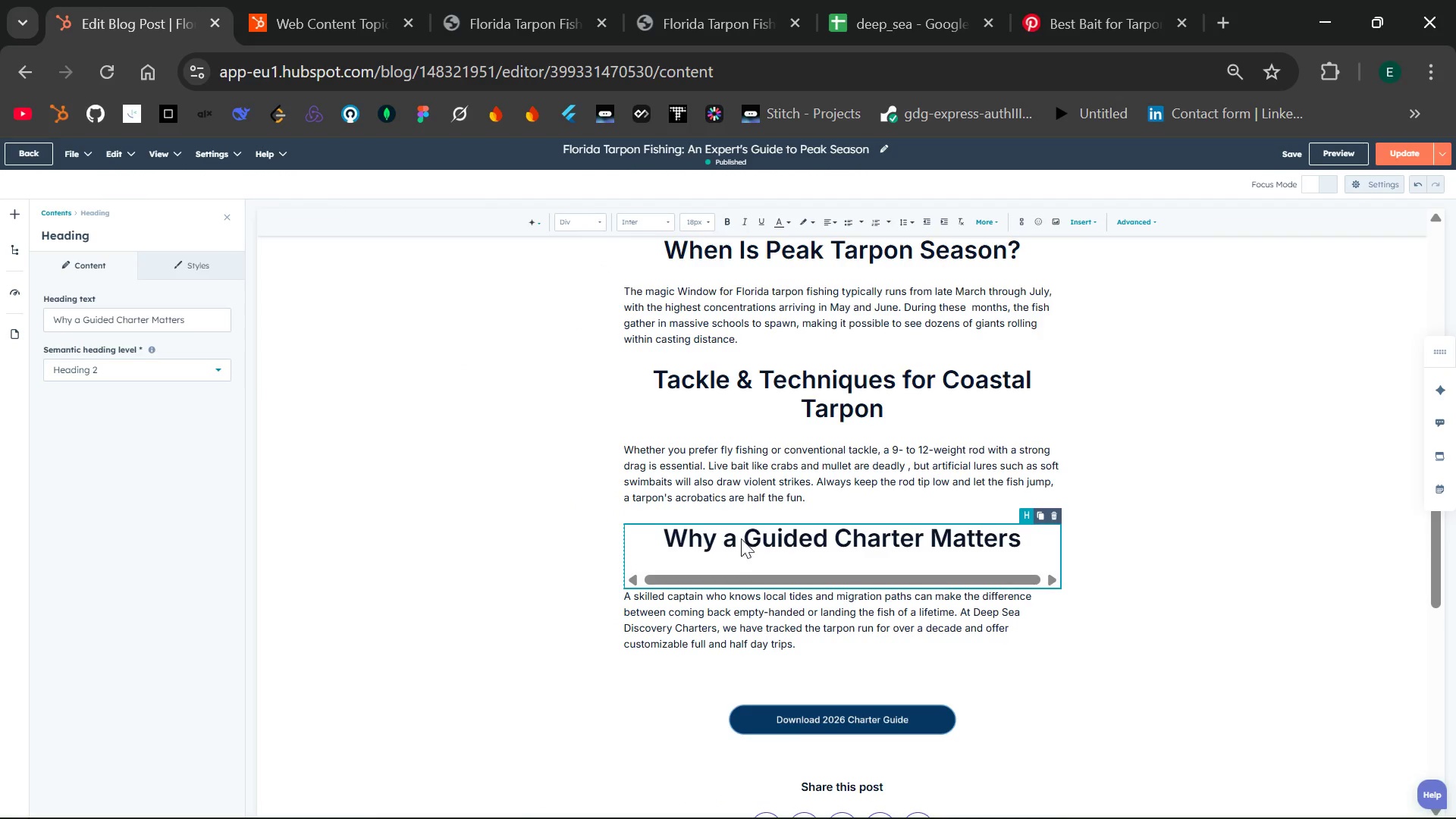 
wait(8.23)
 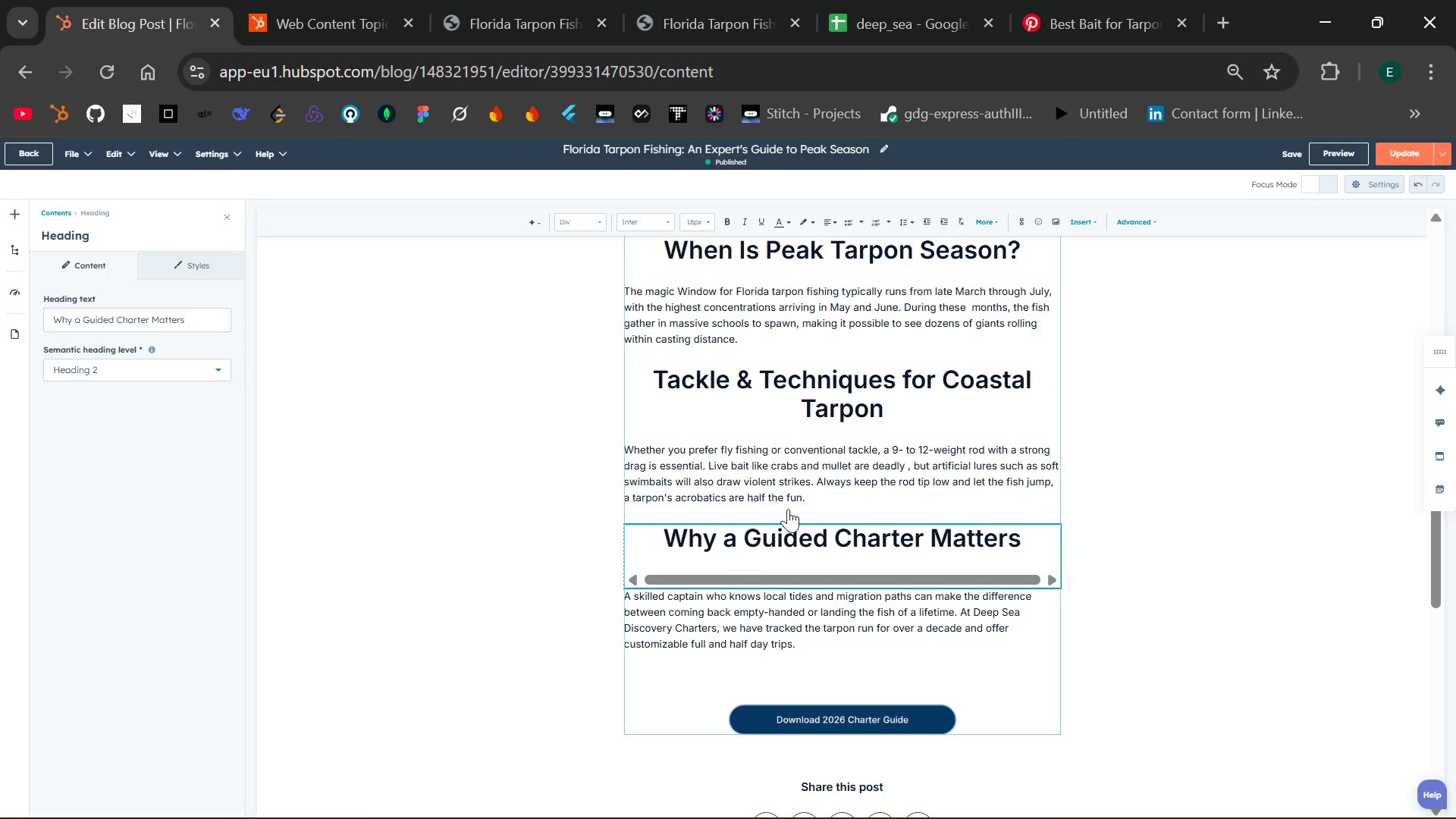 
key(Control+Minus)
 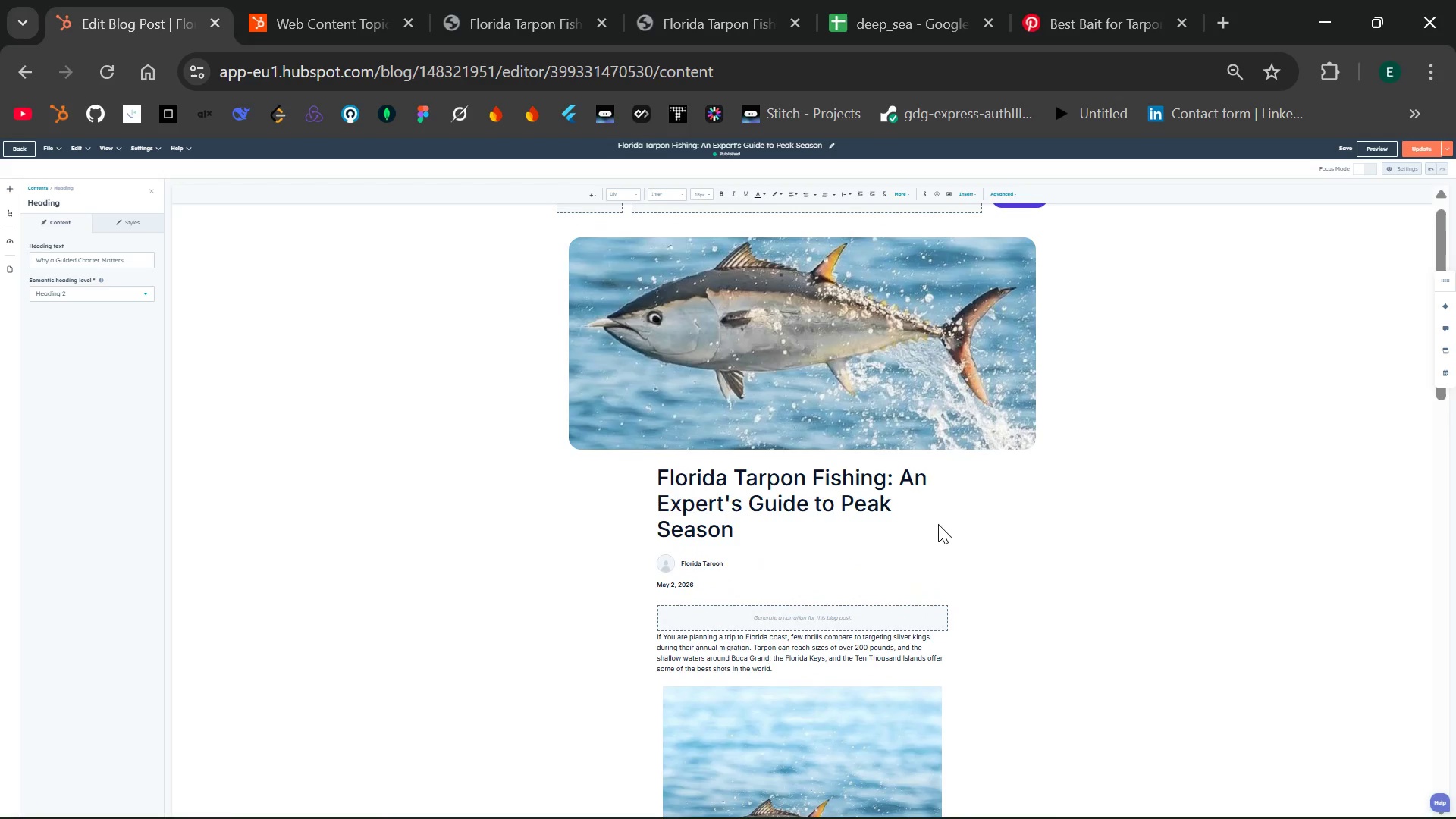 
wait(12.28)
 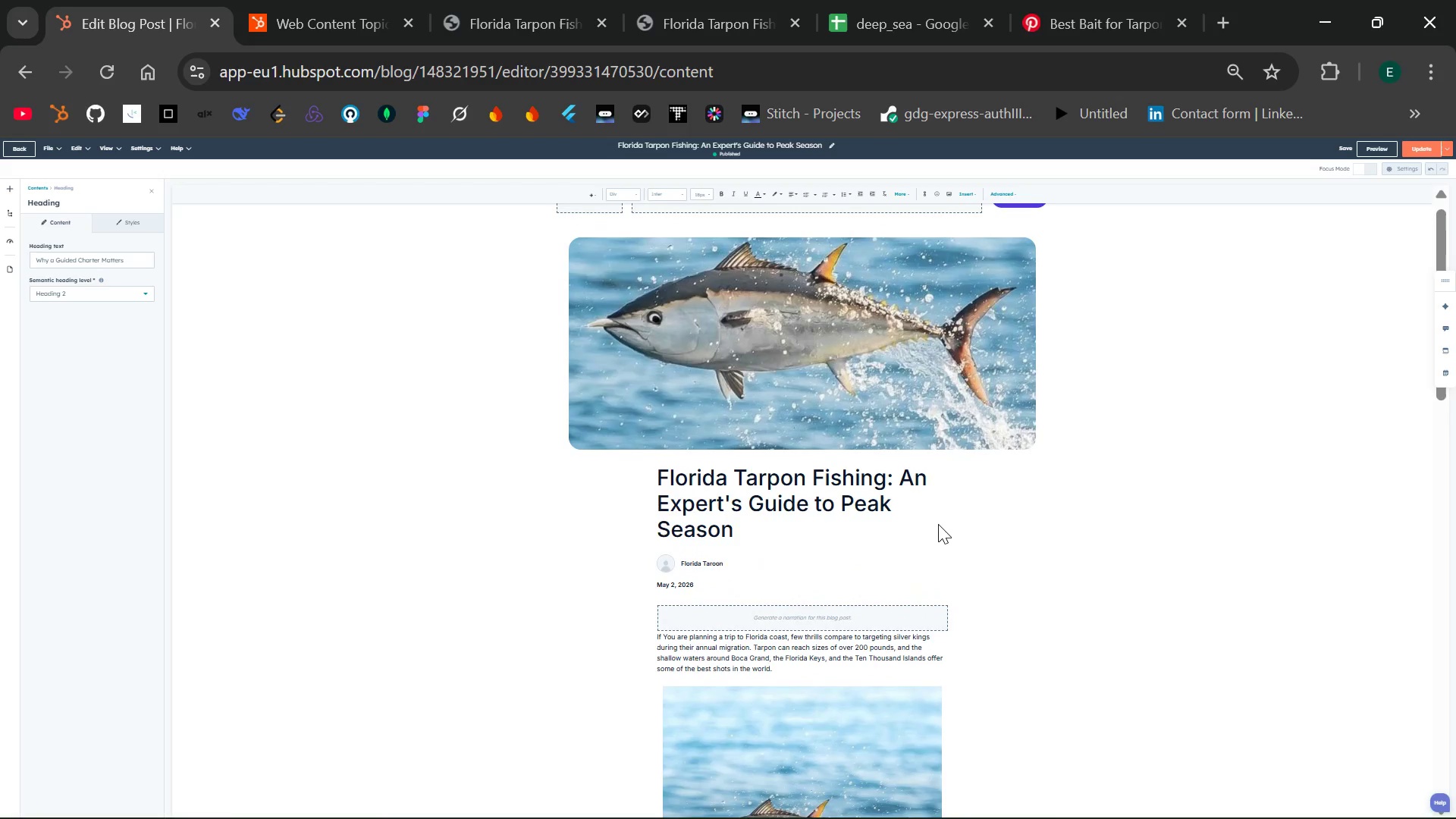 
key(PrintScreen)
 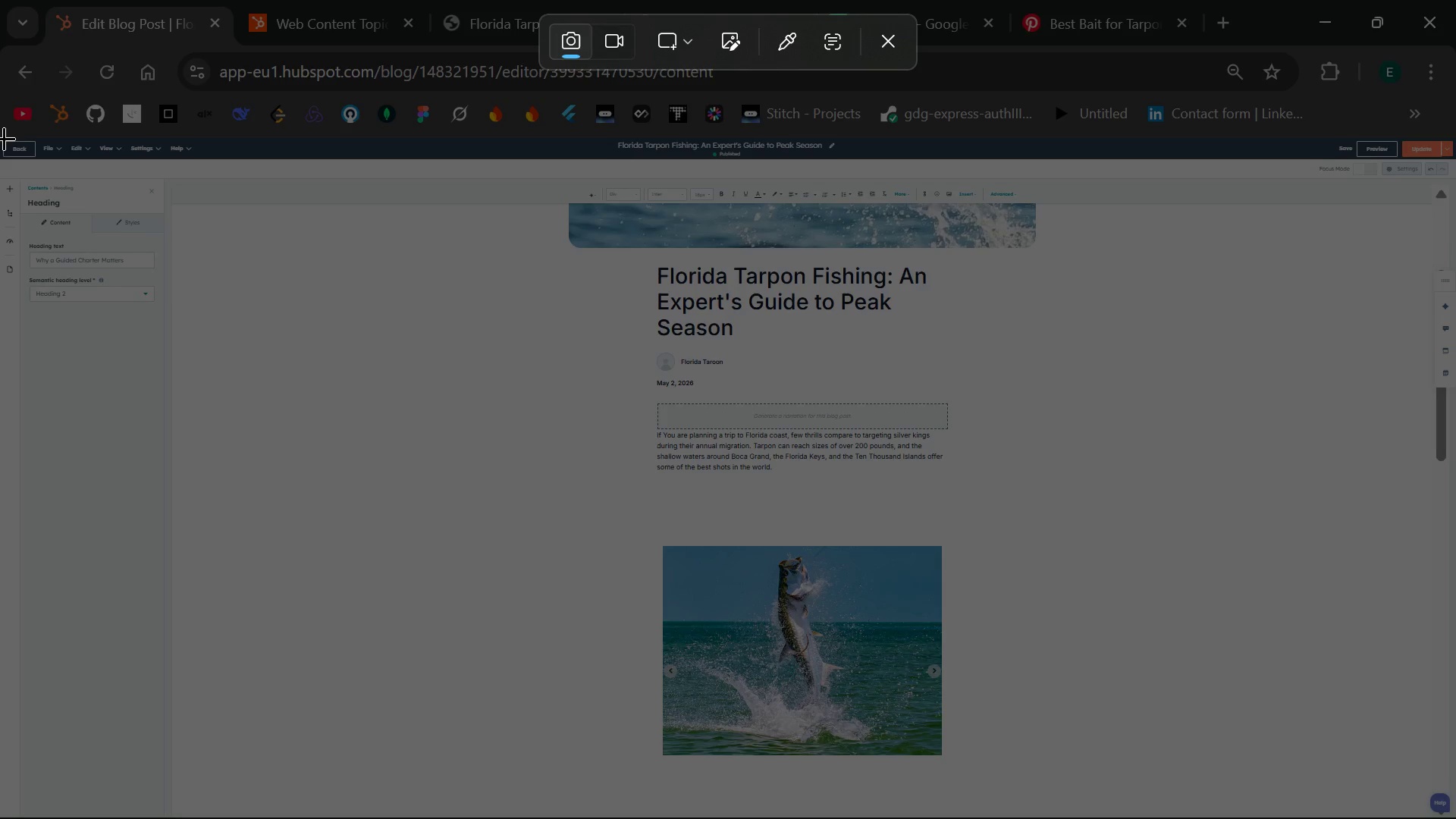 
wait(5.7)
 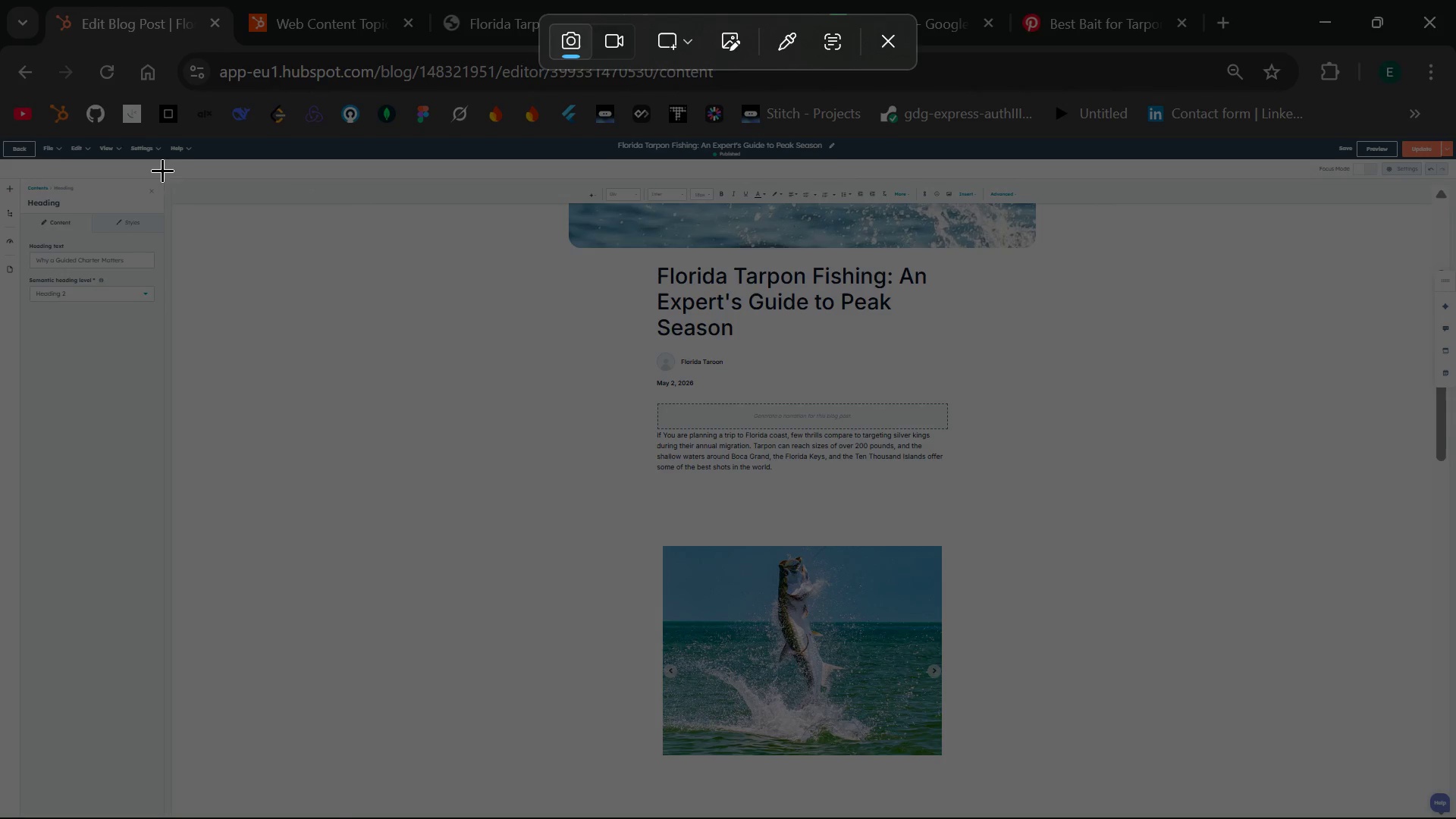 
left_click([874, 37])
 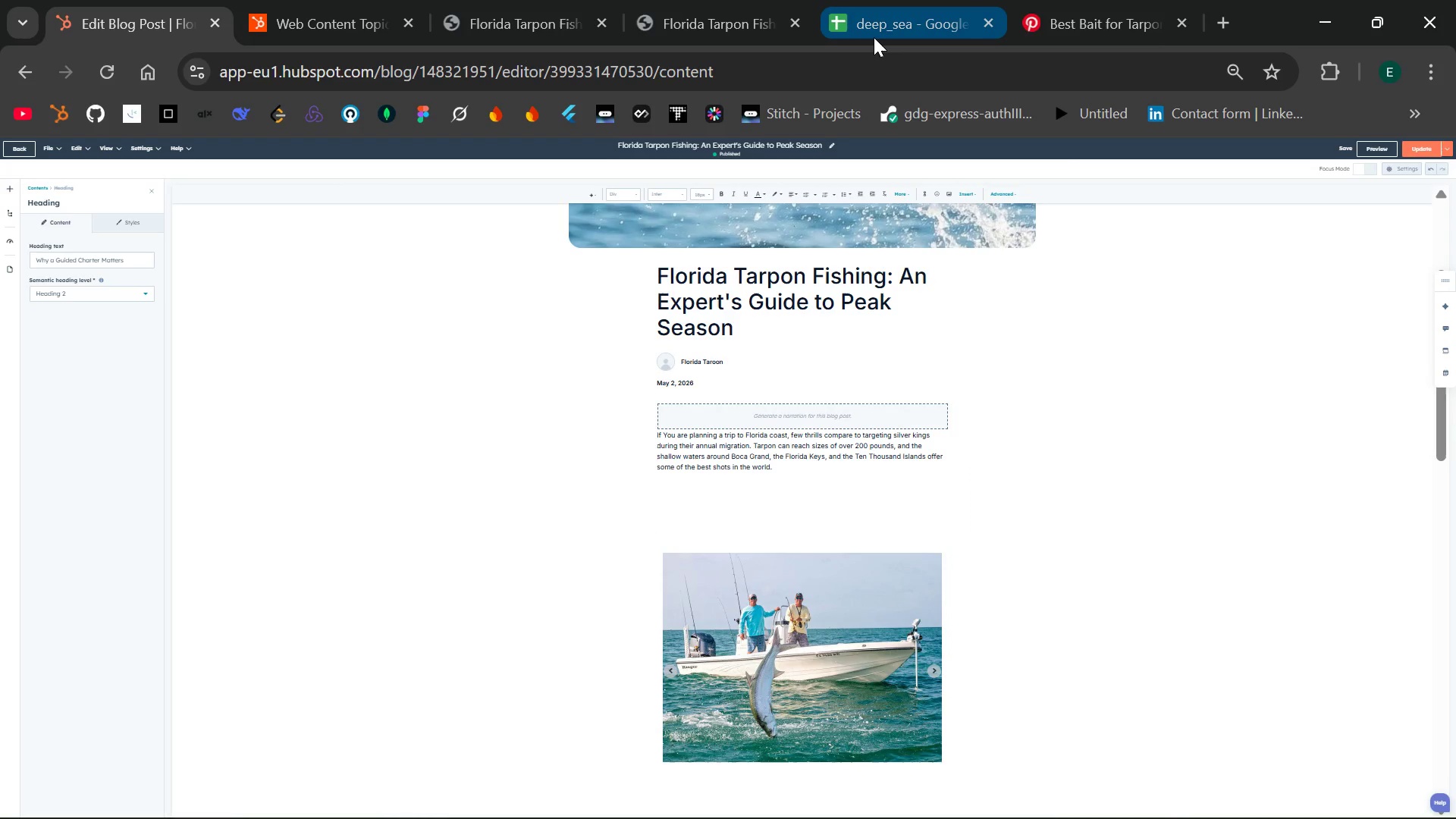 
key(Control+Equal)
 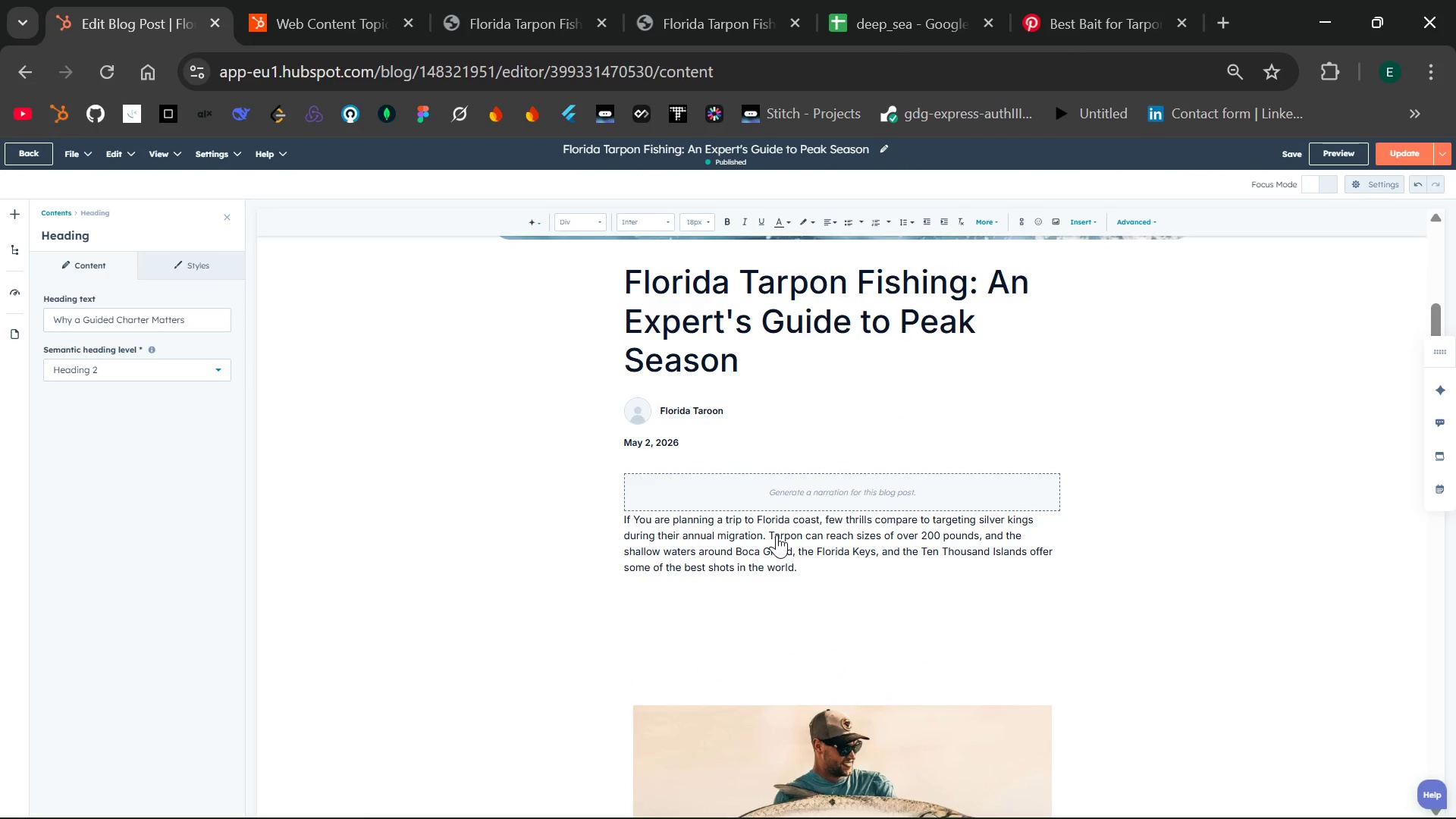 
wait(5.89)
 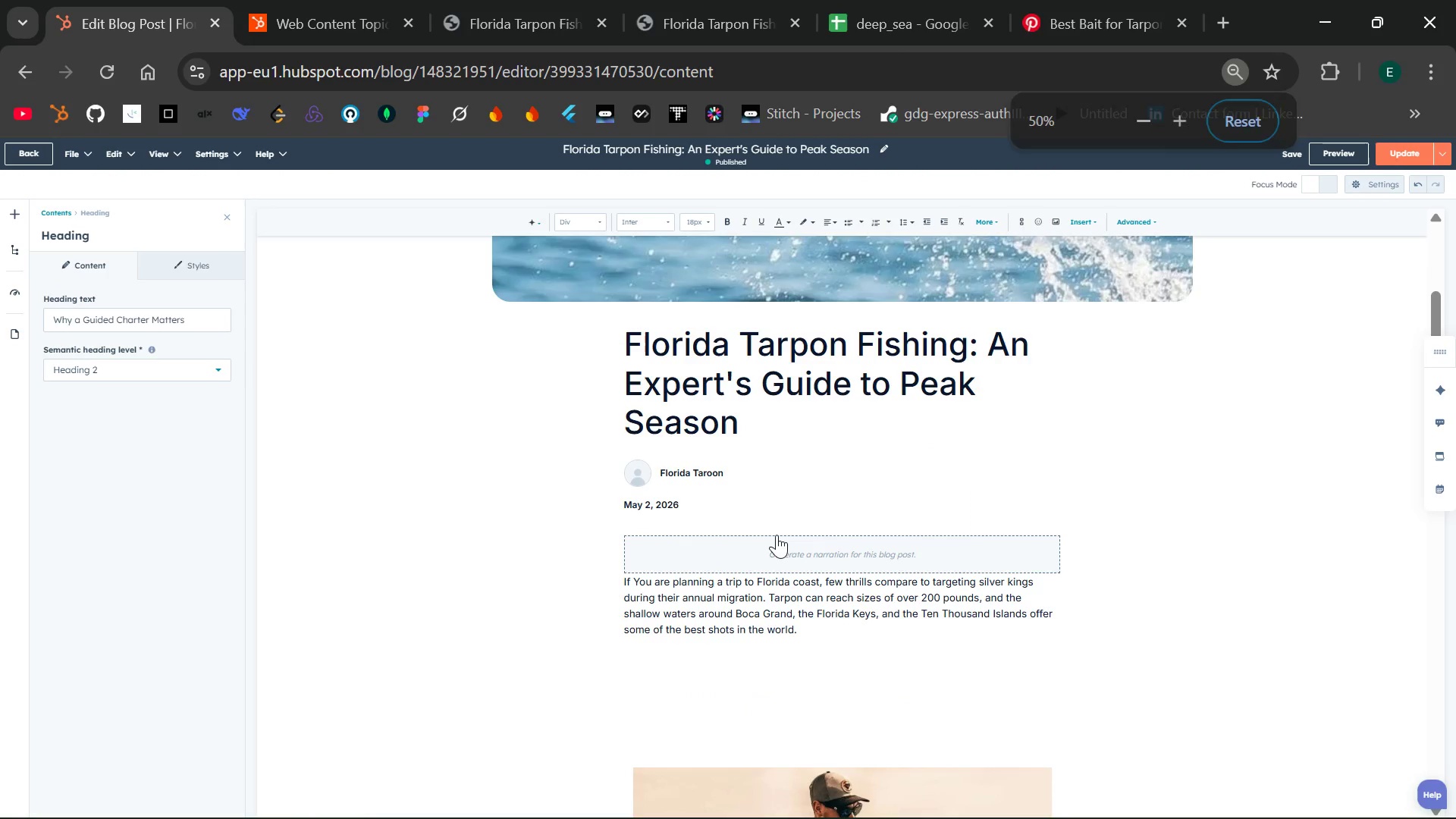 
key(Control+Minus)
 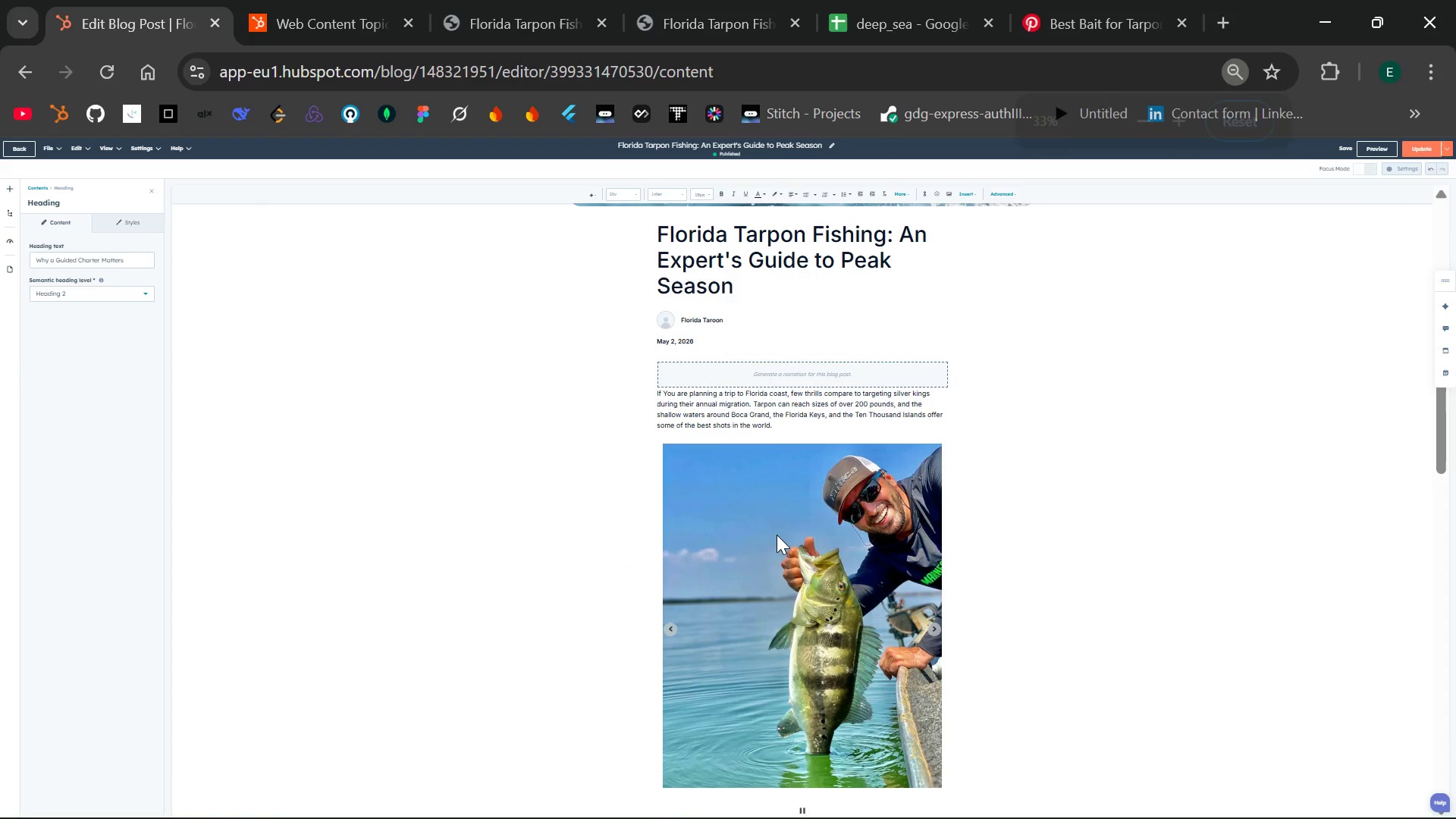 
key(PrintScreen)
 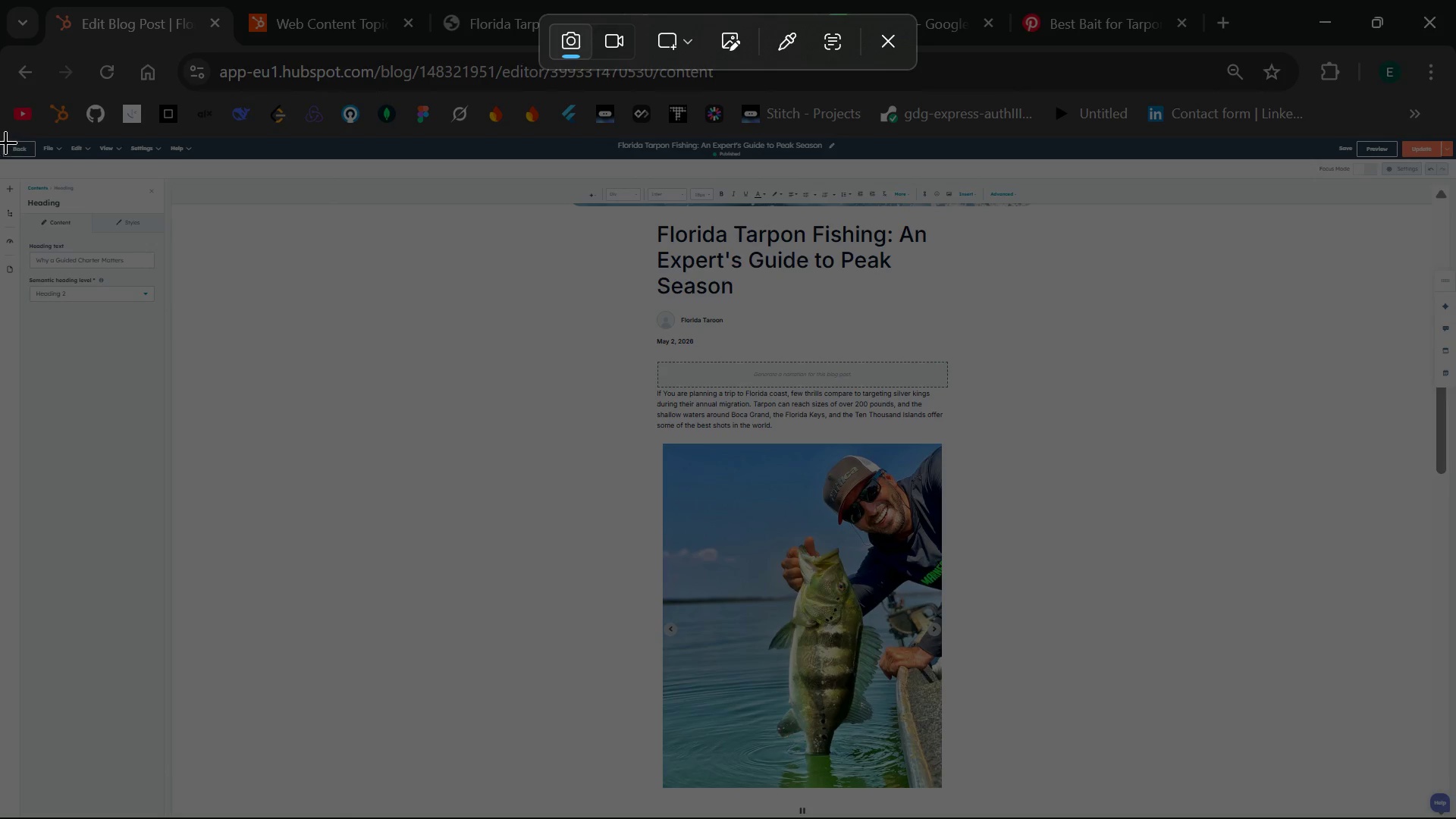 
left_click_drag(start_coordinate=[3, 136], to_coordinate=[1455, 808])
 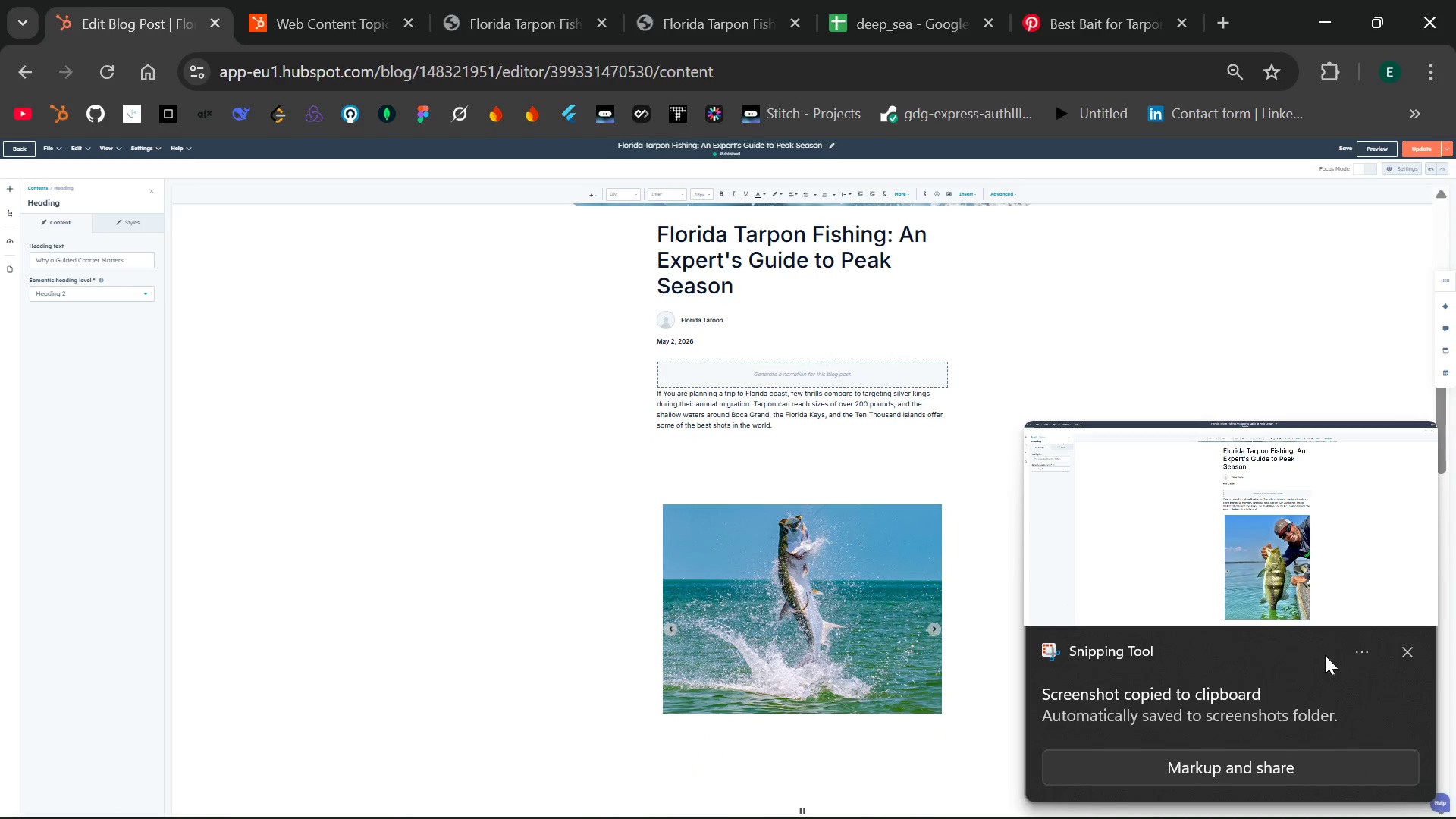 
left_click([1409, 648])
 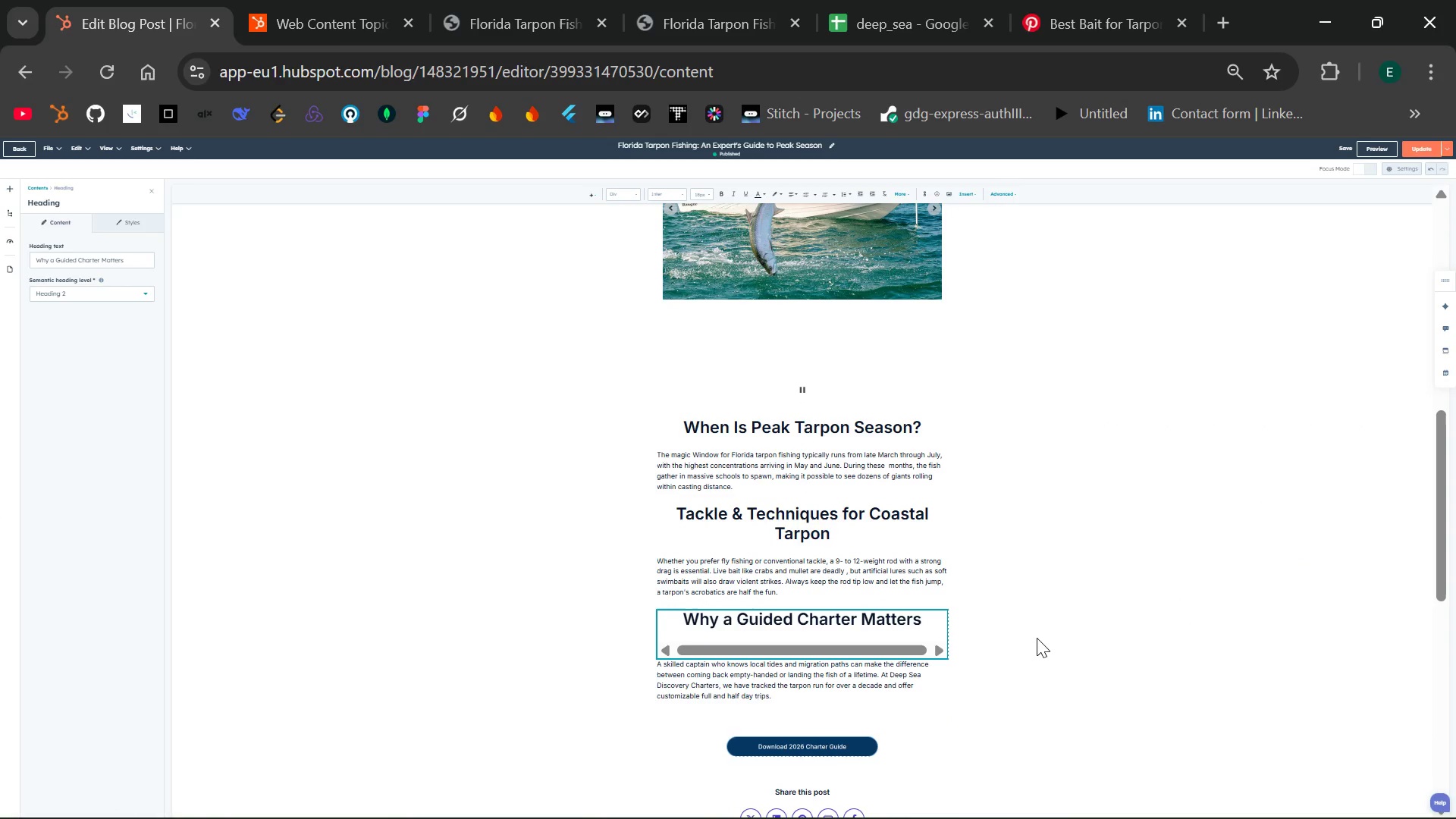 
wait(7.91)
 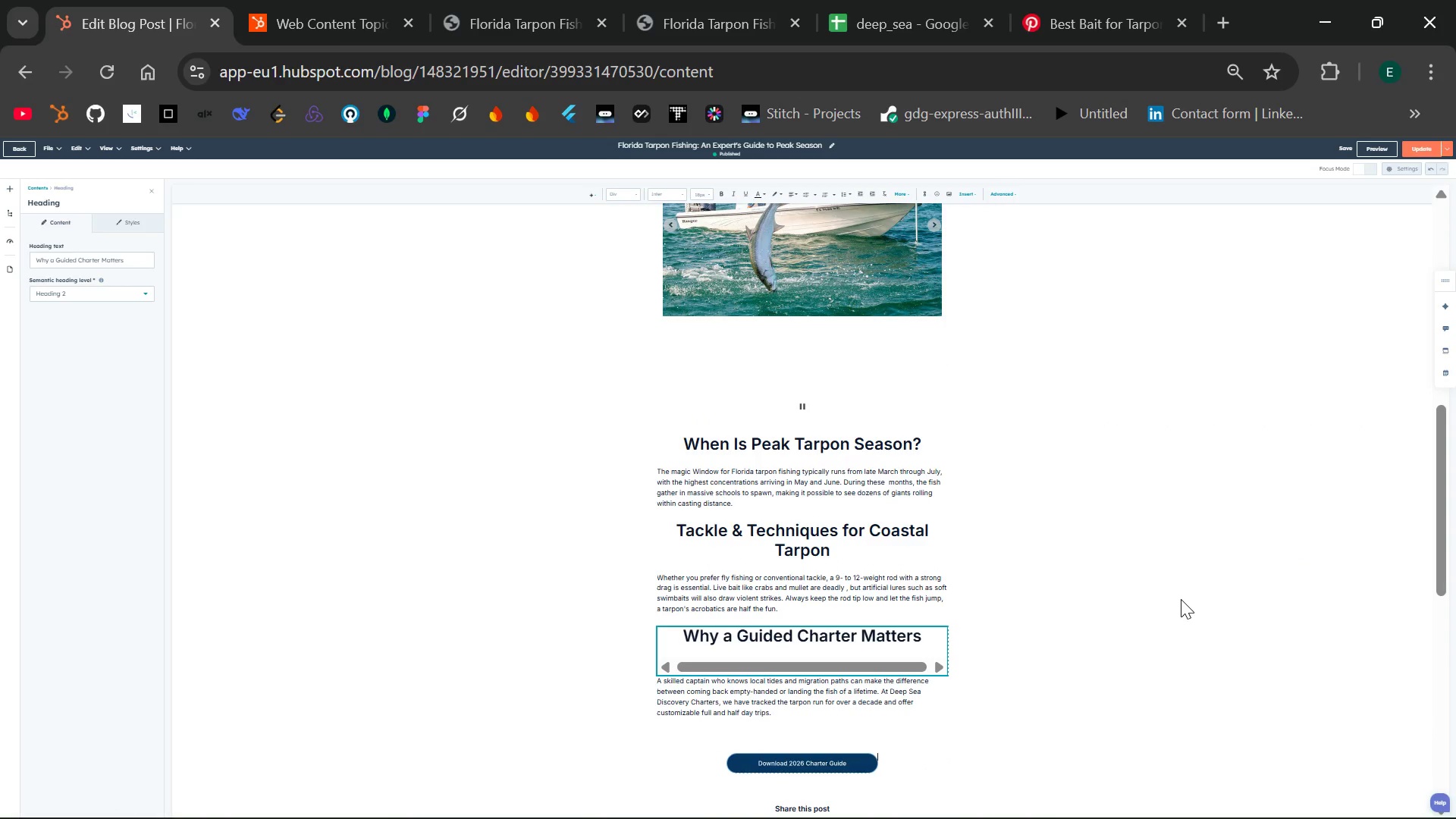 
scroll: coordinate [1037, 638], scroll_direction: none, amount: 0.0
 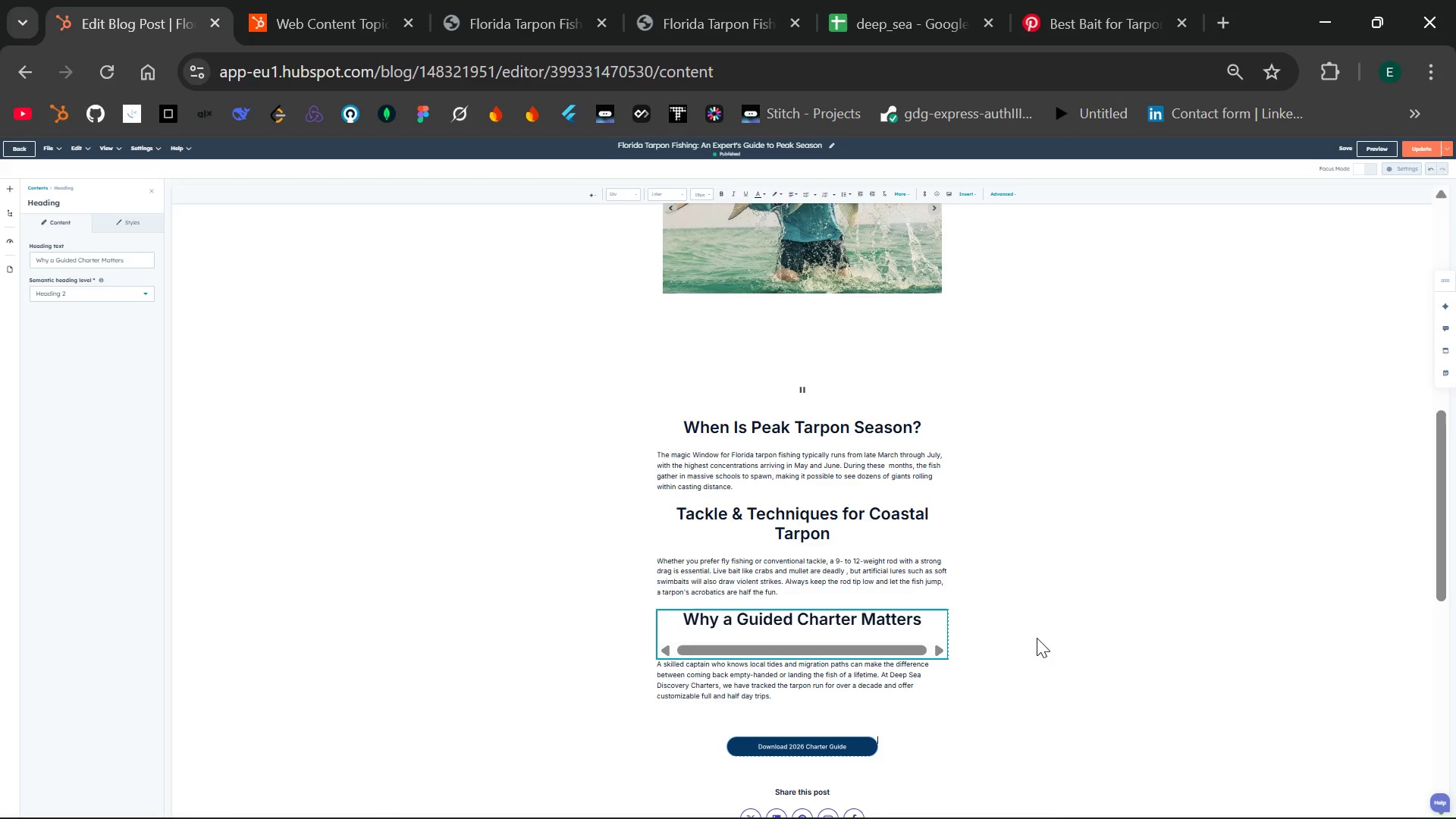 
key(PrintScreen)
 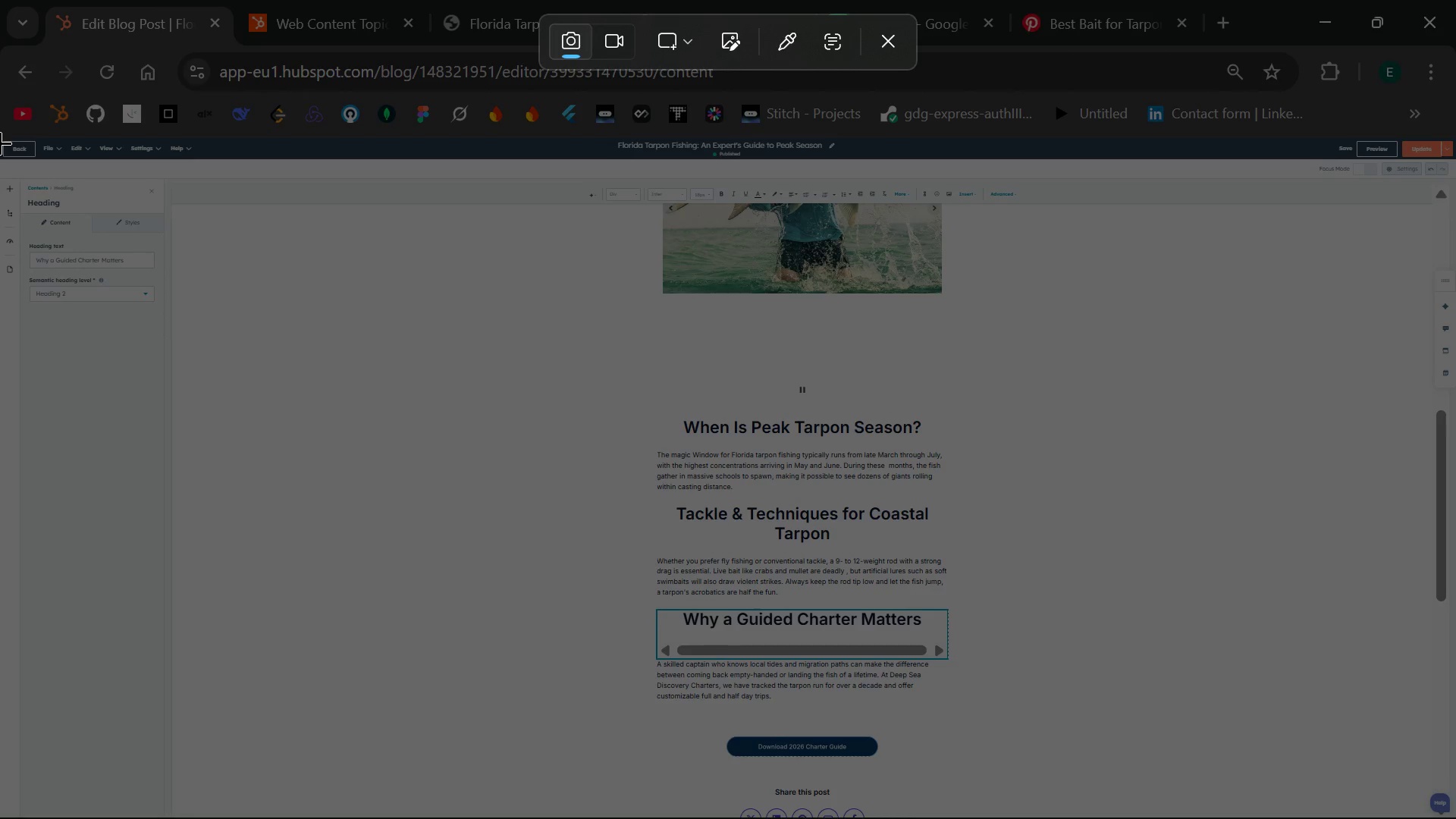 
left_click_drag(start_coordinate=[0, 143], to_coordinate=[1455, 818])
 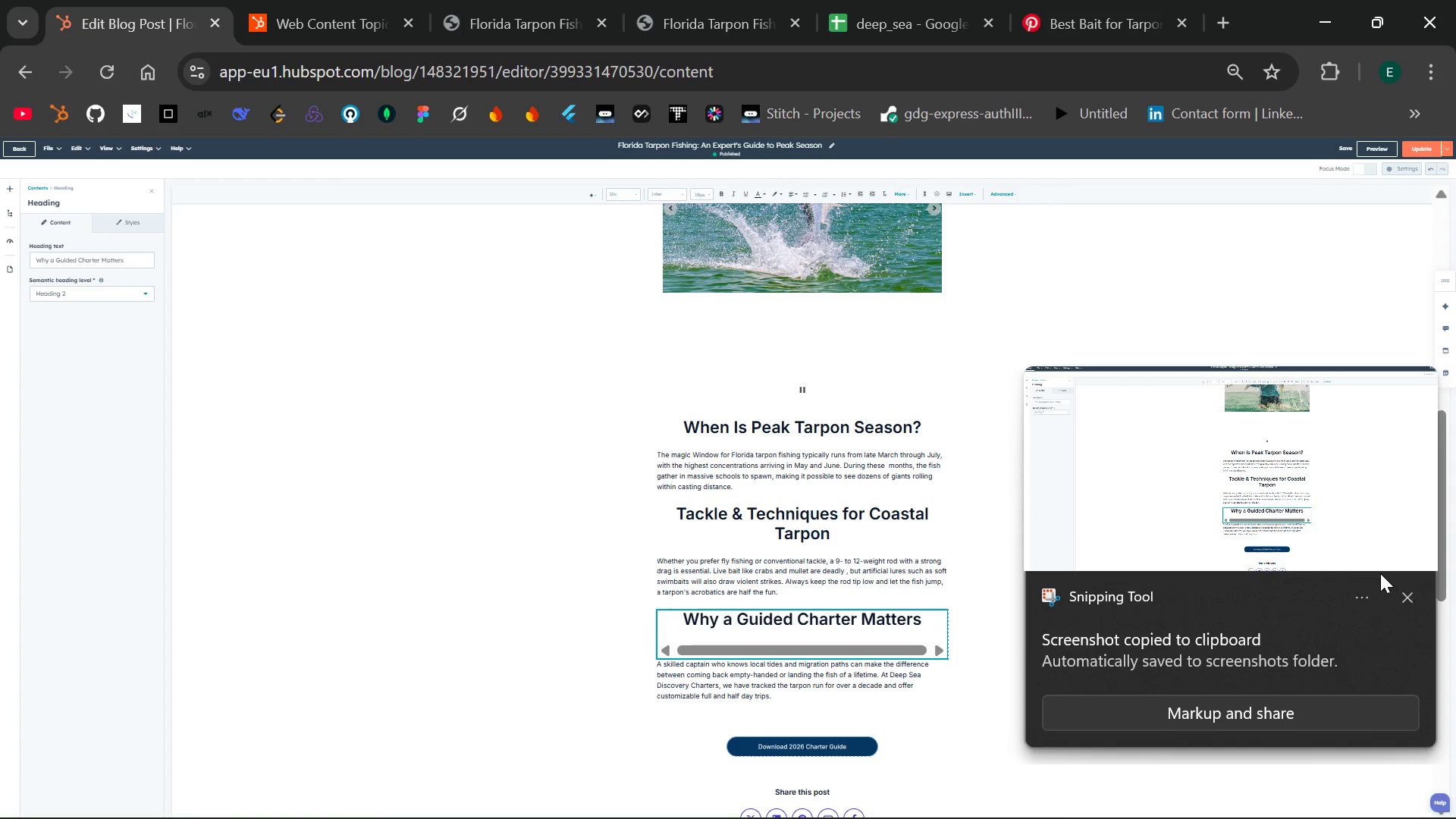 
left_click([1410, 596])
 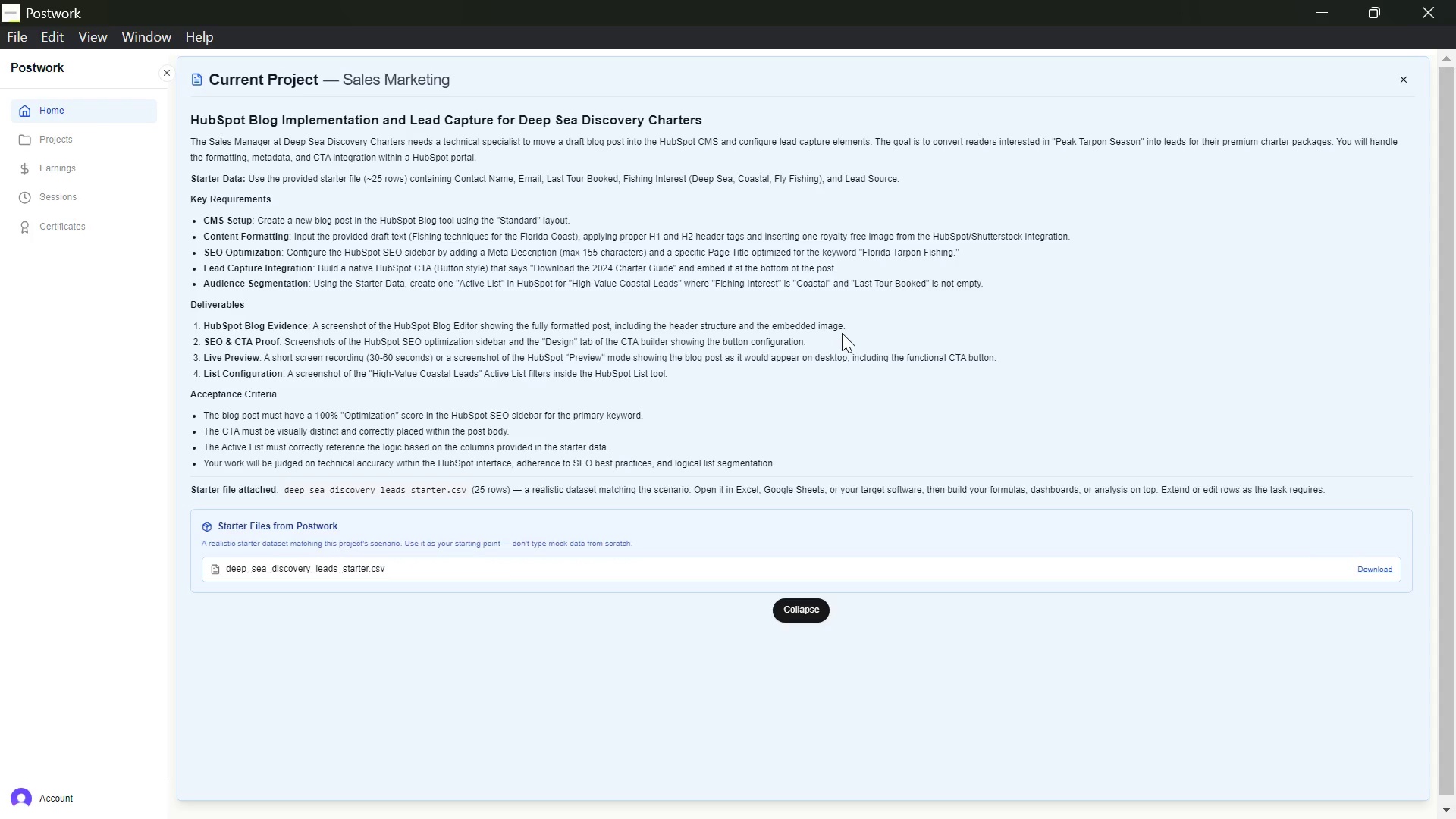 
wait(30.73)
 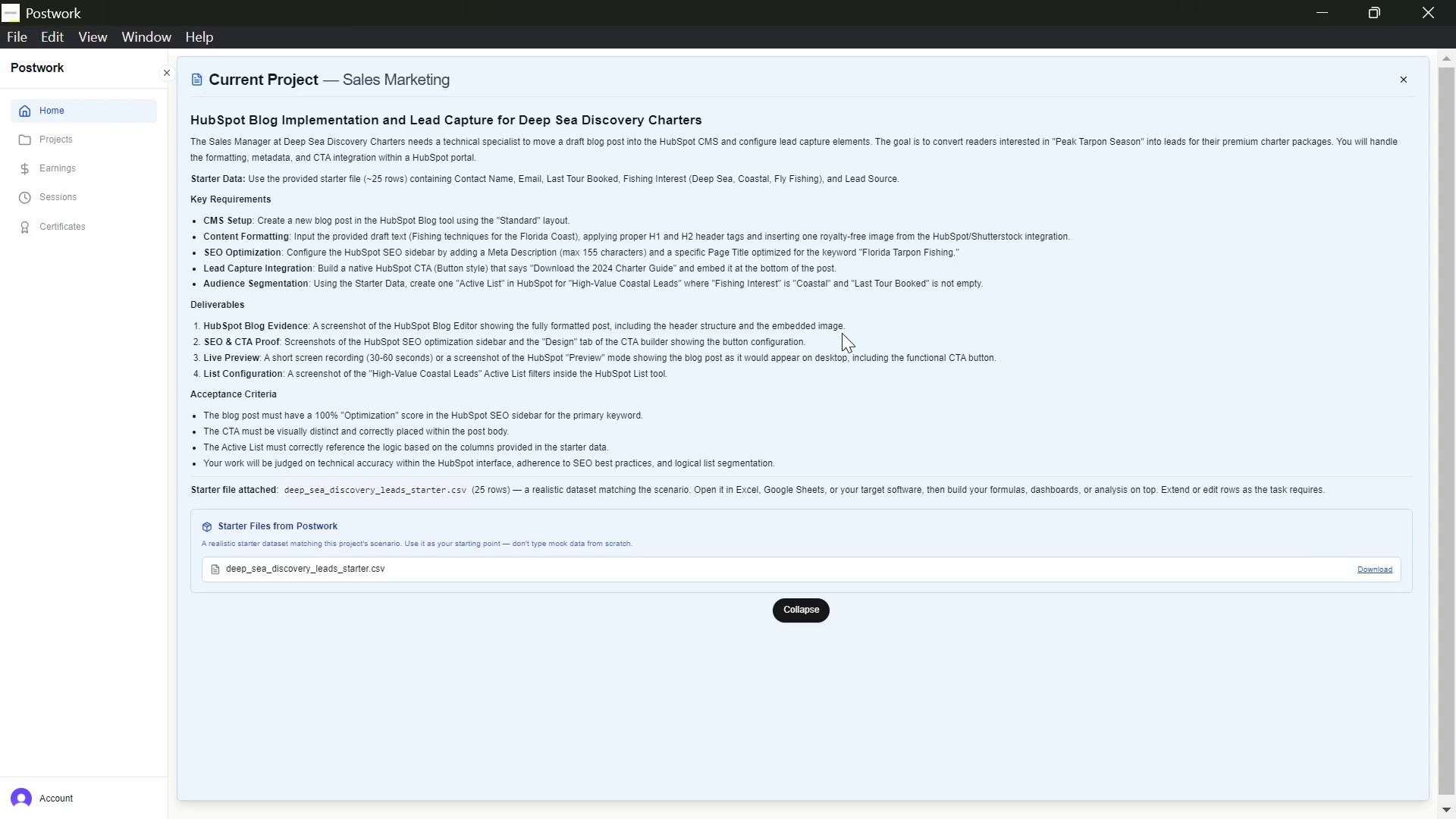 
key(Control+Equal)
 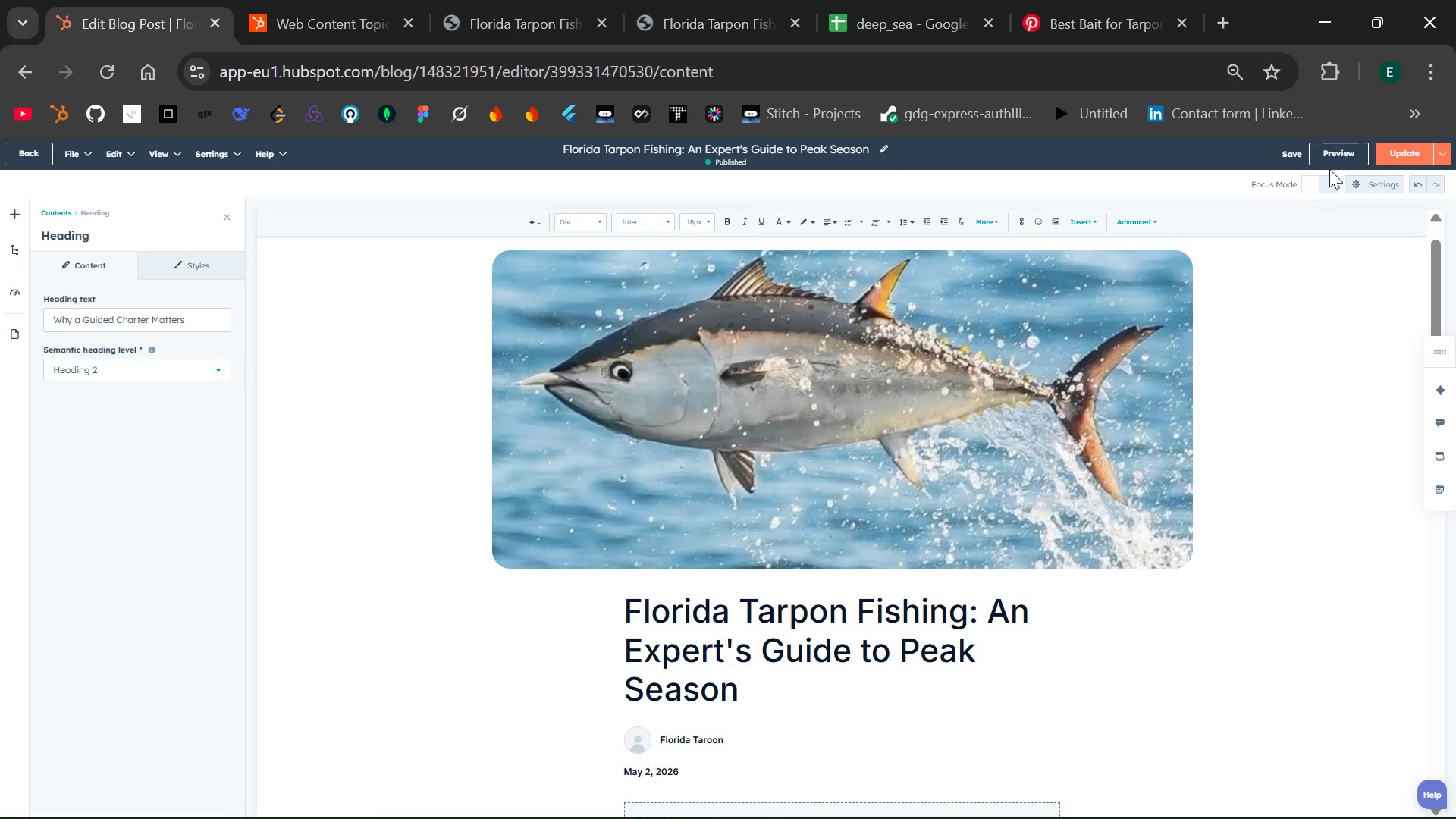 
wait(5.36)
 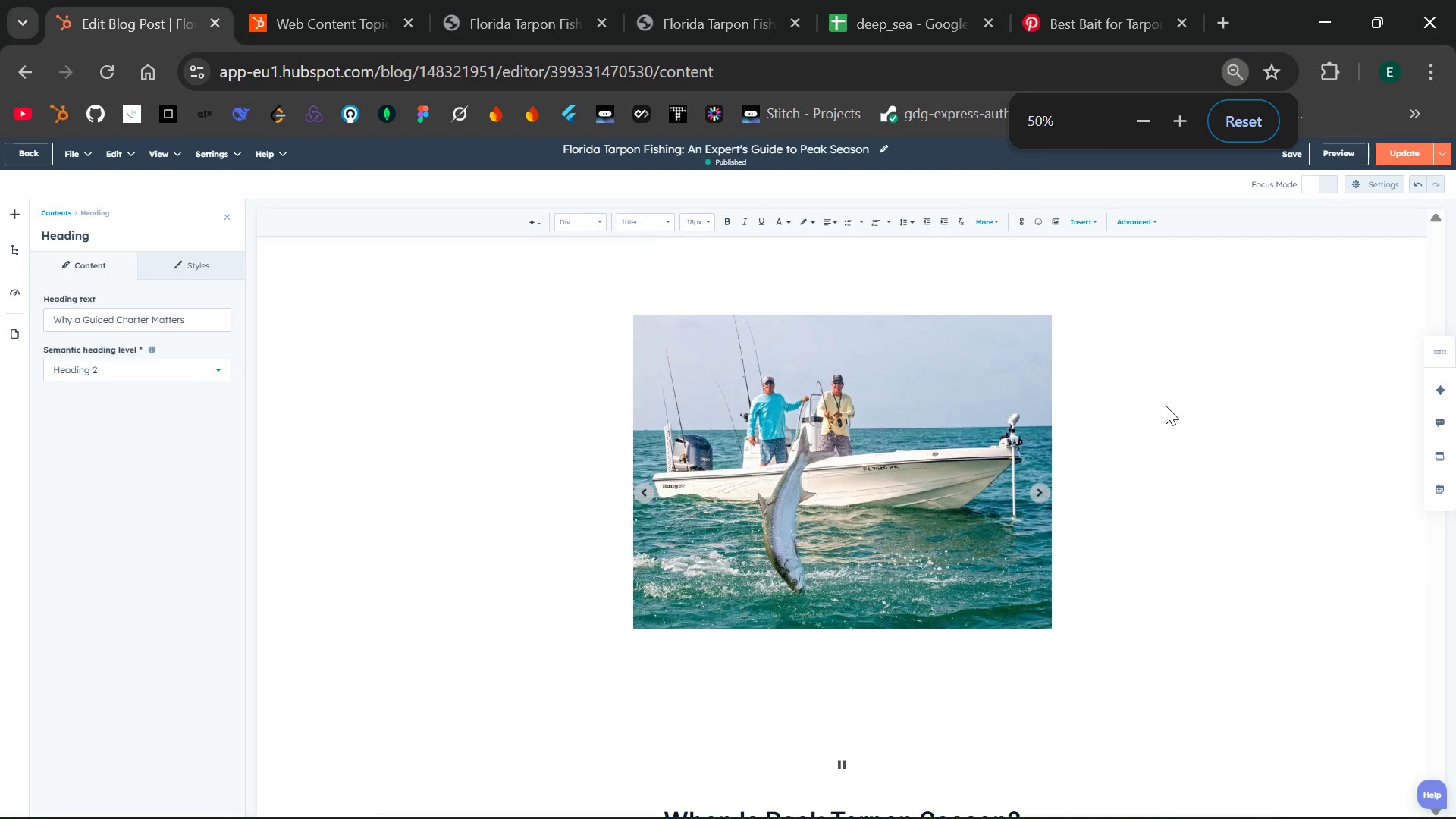 
left_click([1379, 182])
 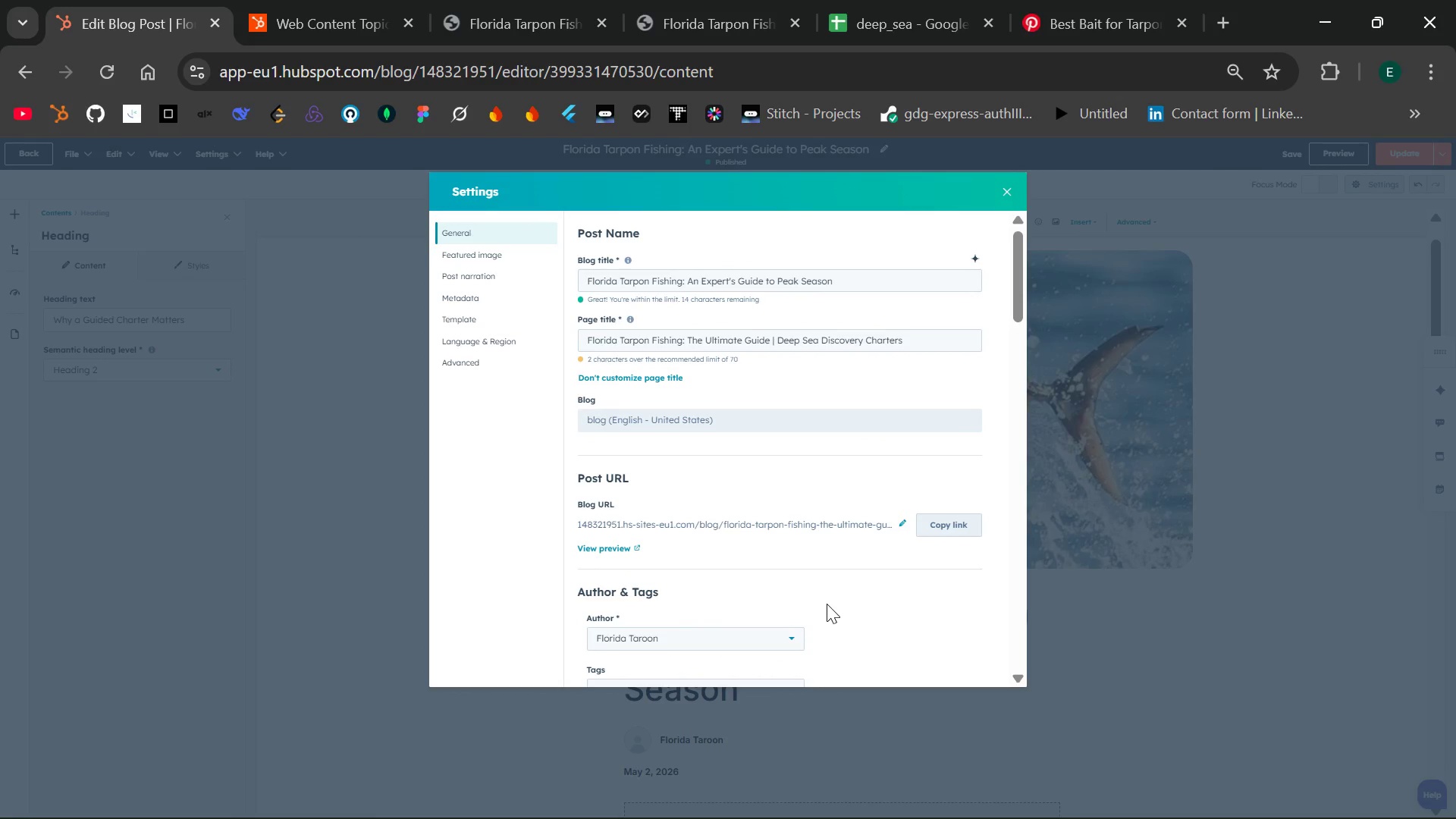 
wait(6.61)
 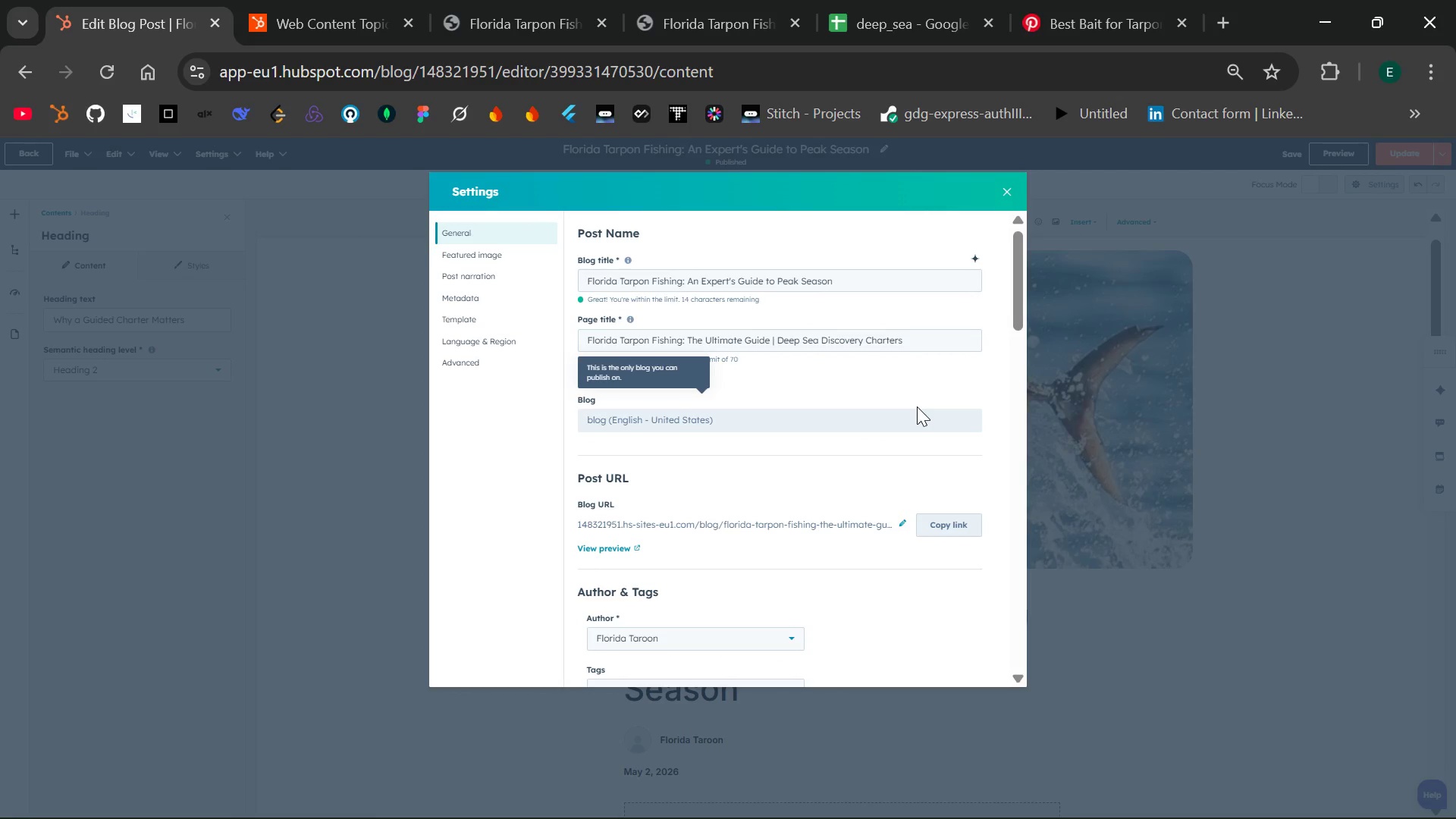 
key(Control+Equal)
 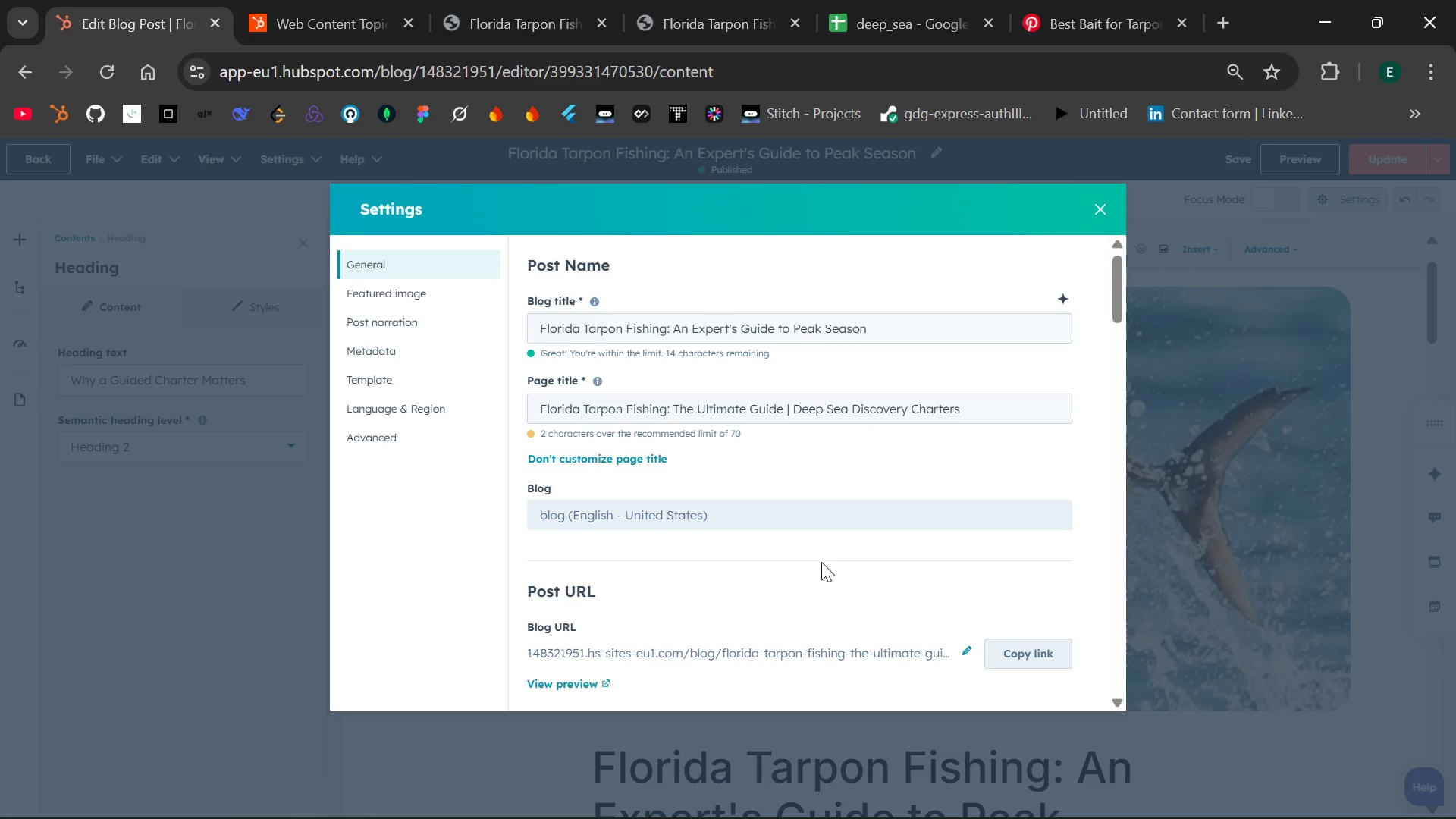 
wait(5.22)
 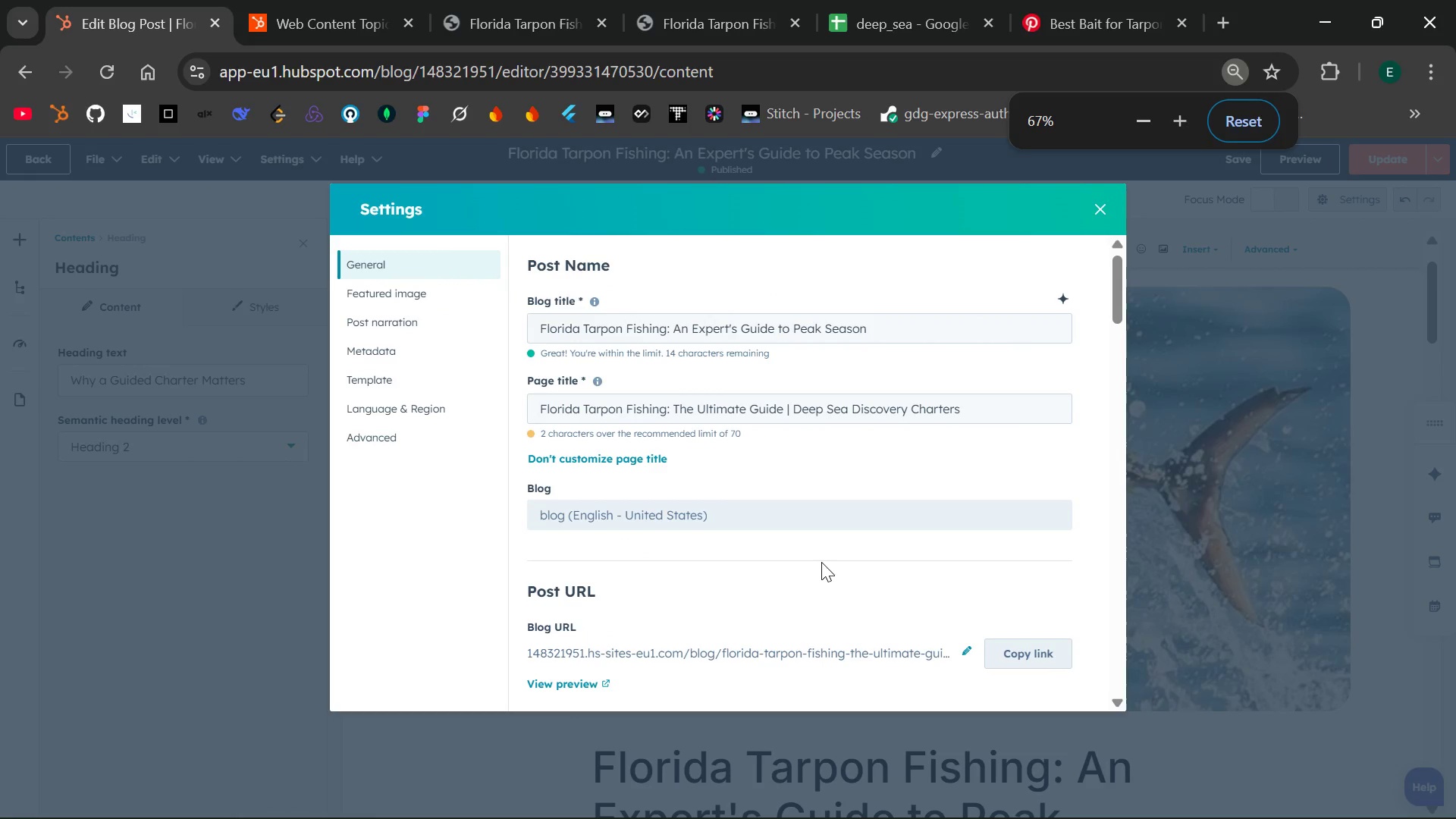 
key(PrintScreen)
 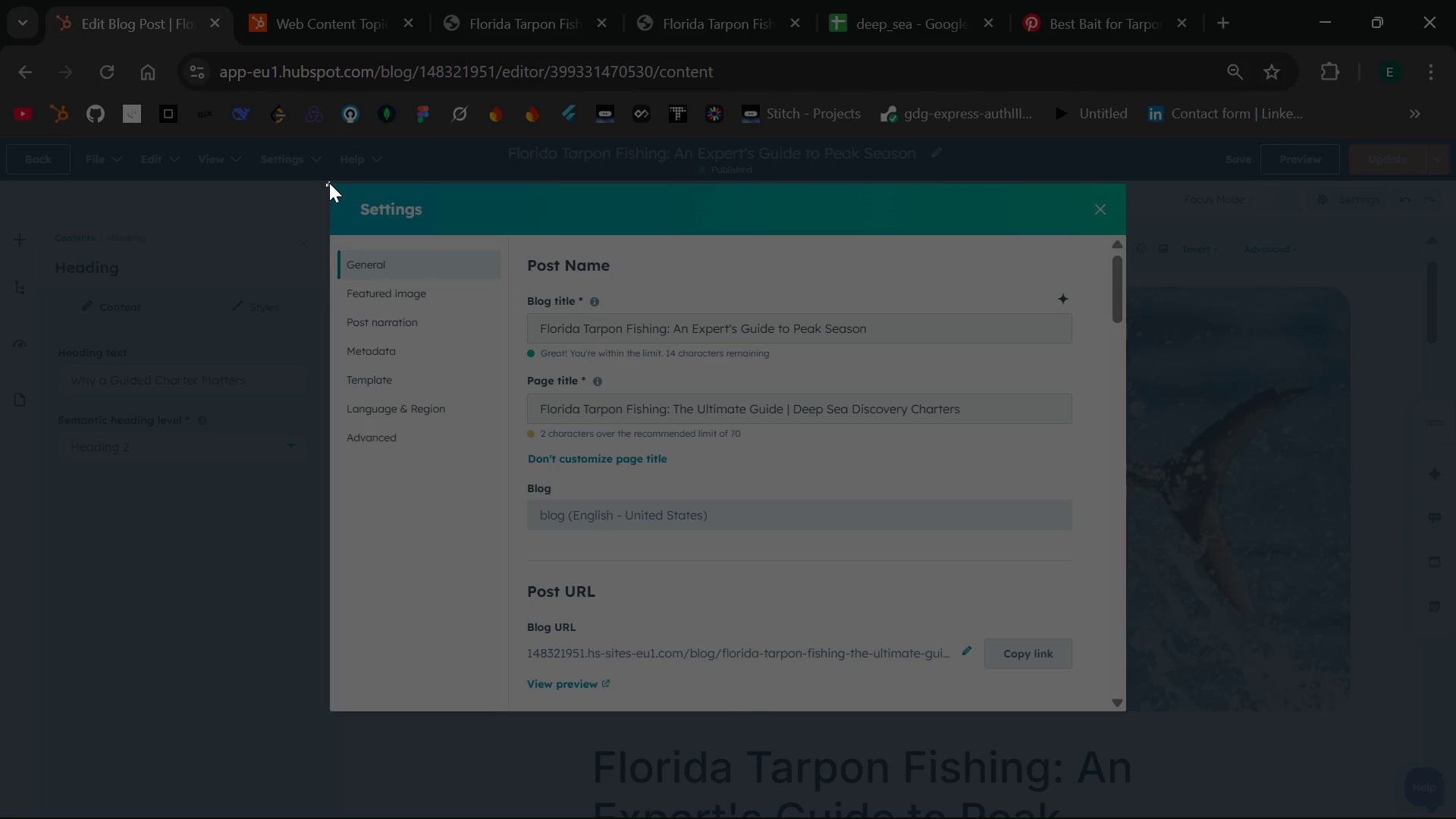 
wait(14.44)
 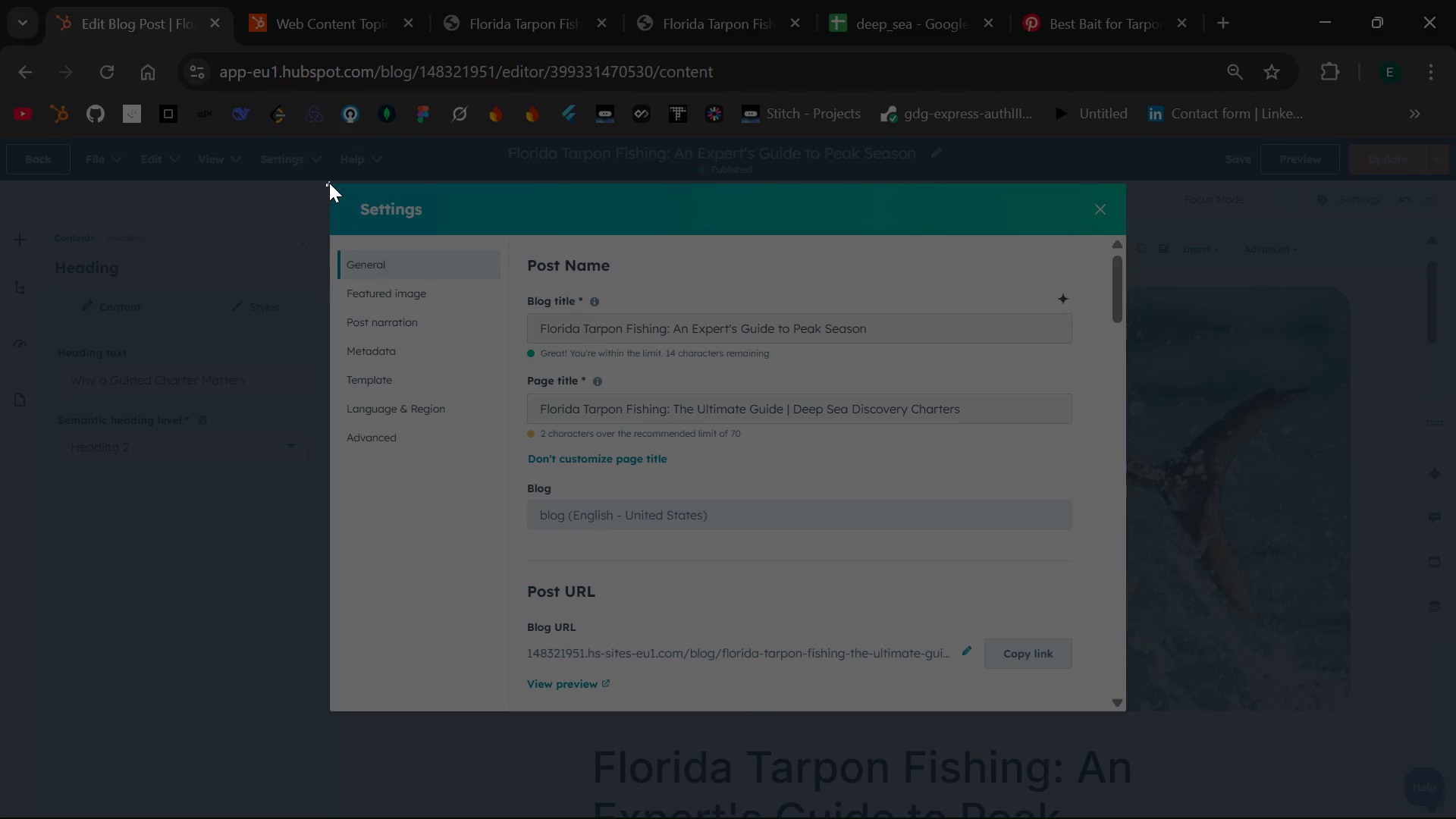 
left_click_drag(start_coordinate=[26, 142], to_coordinate=[1455, 818])
 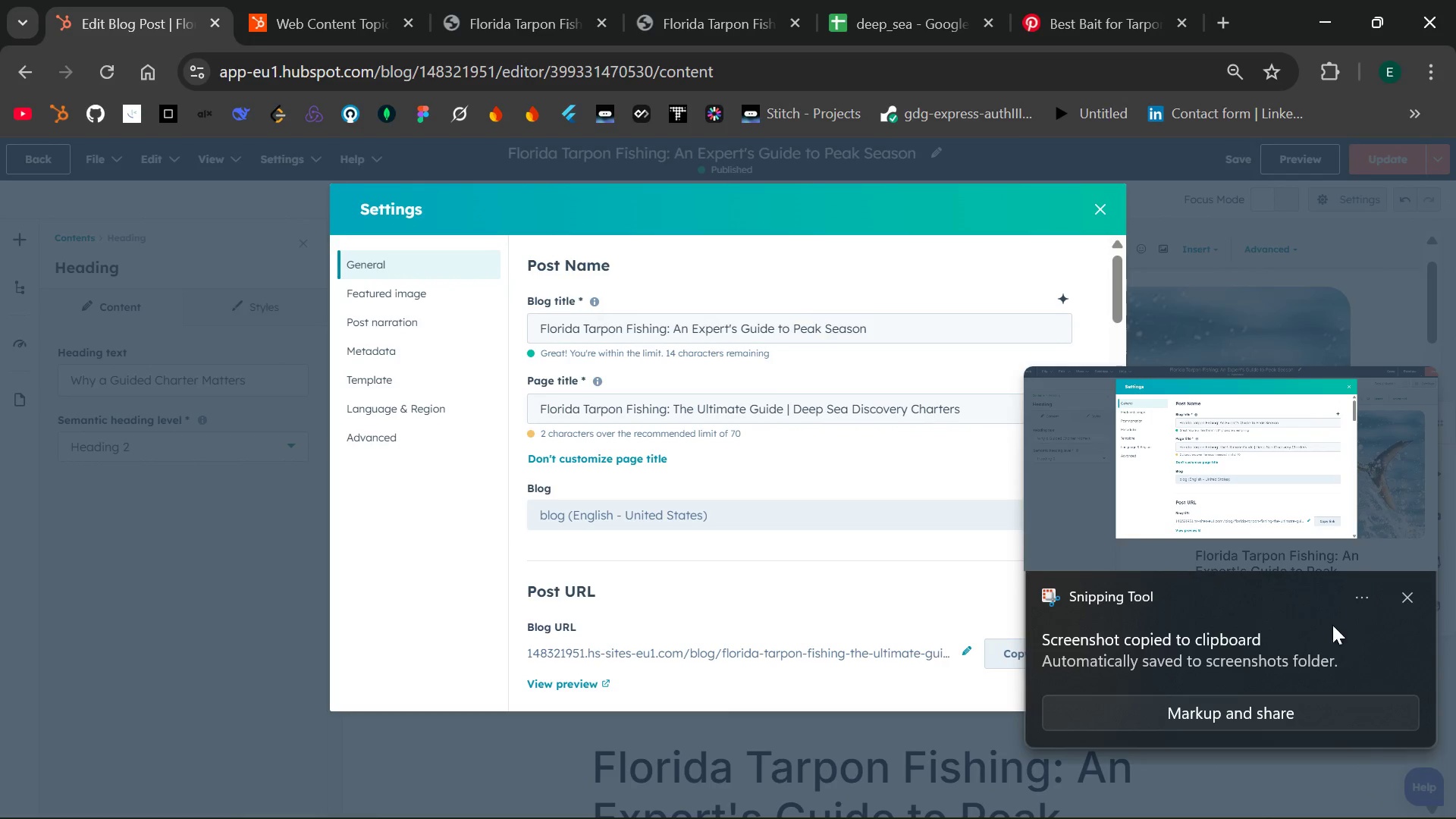 
left_click([1407, 595])
 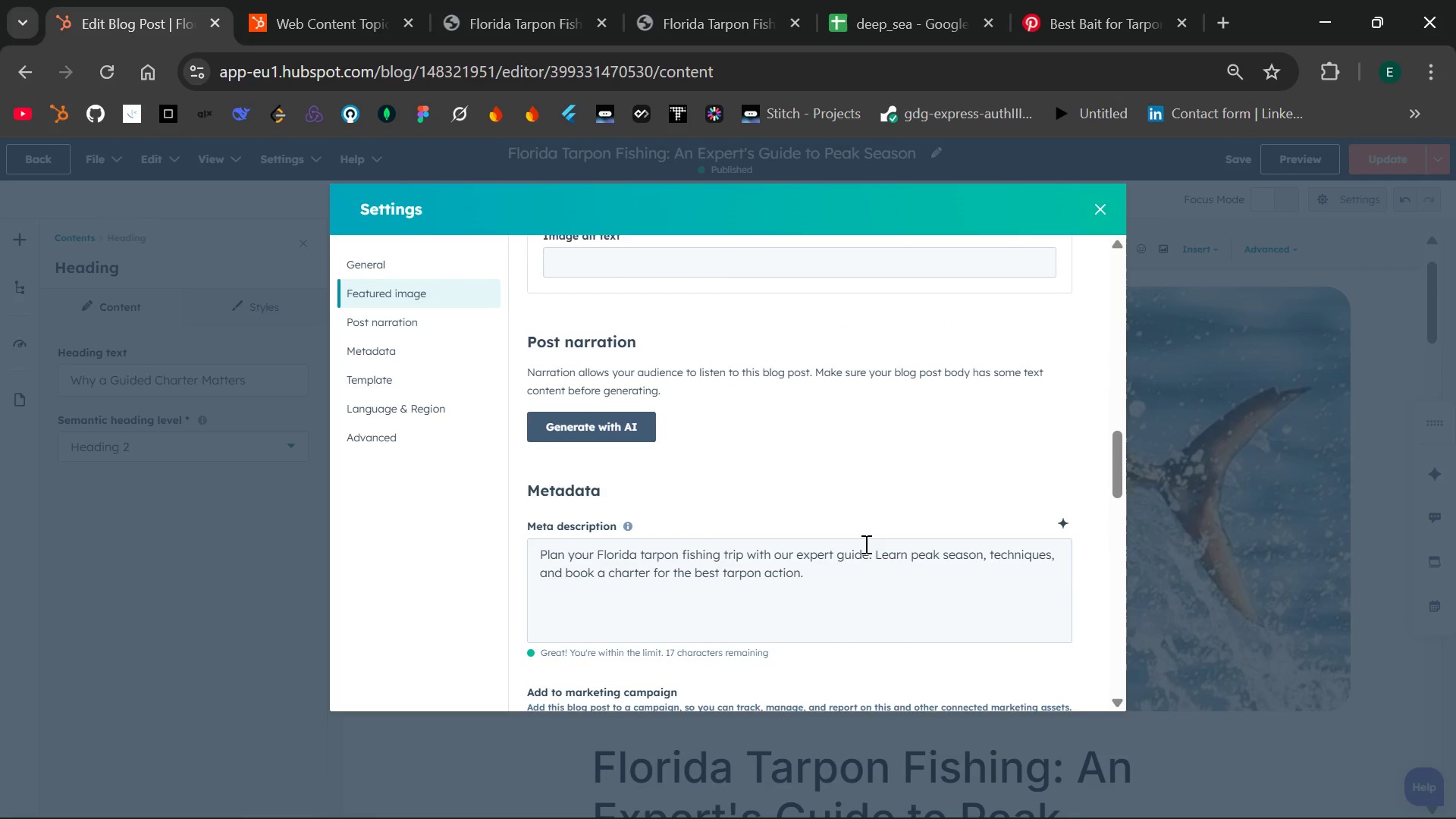 
wait(7.97)
 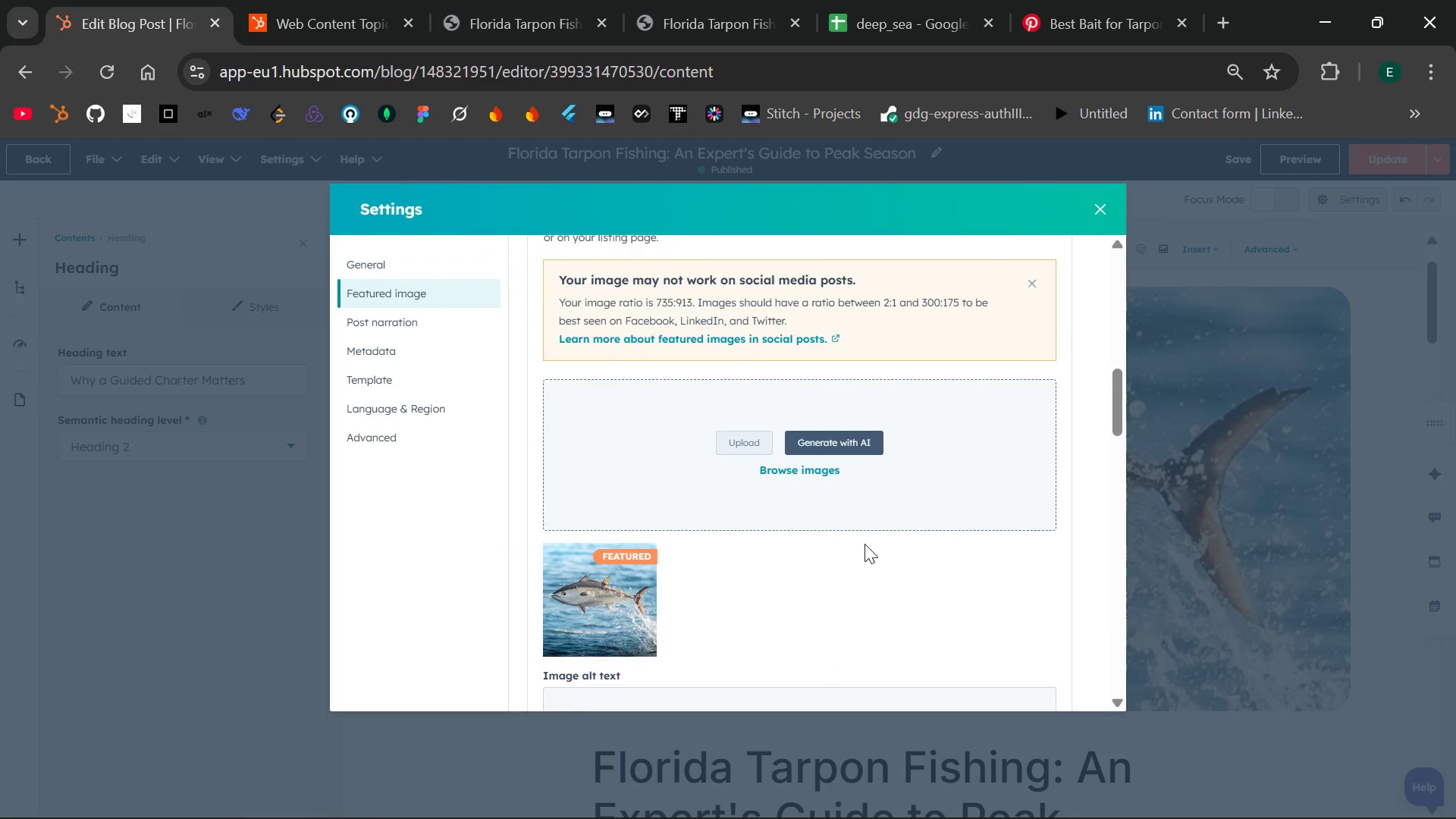 
key(Control+Minus)
 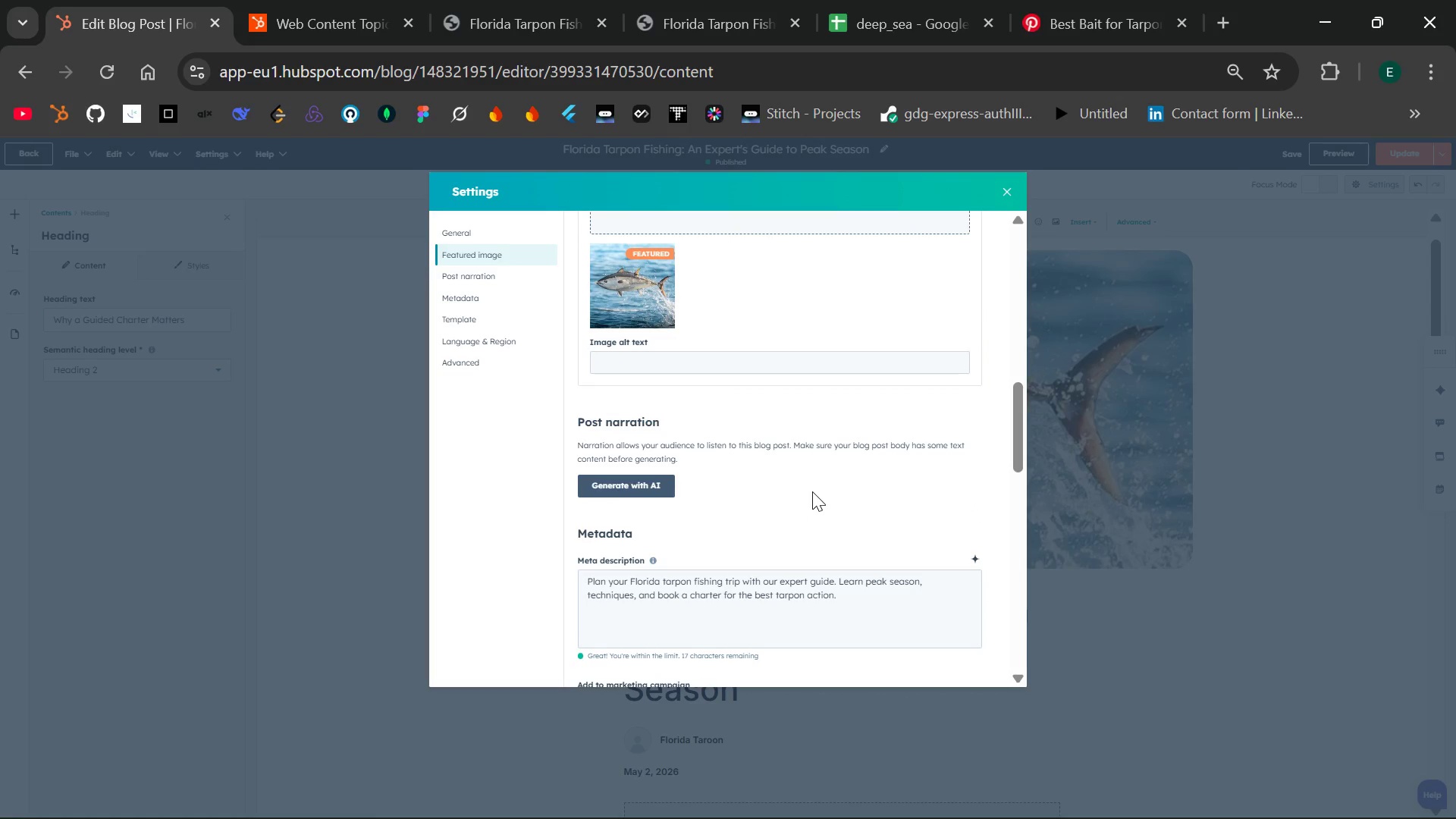 
wait(8.66)
 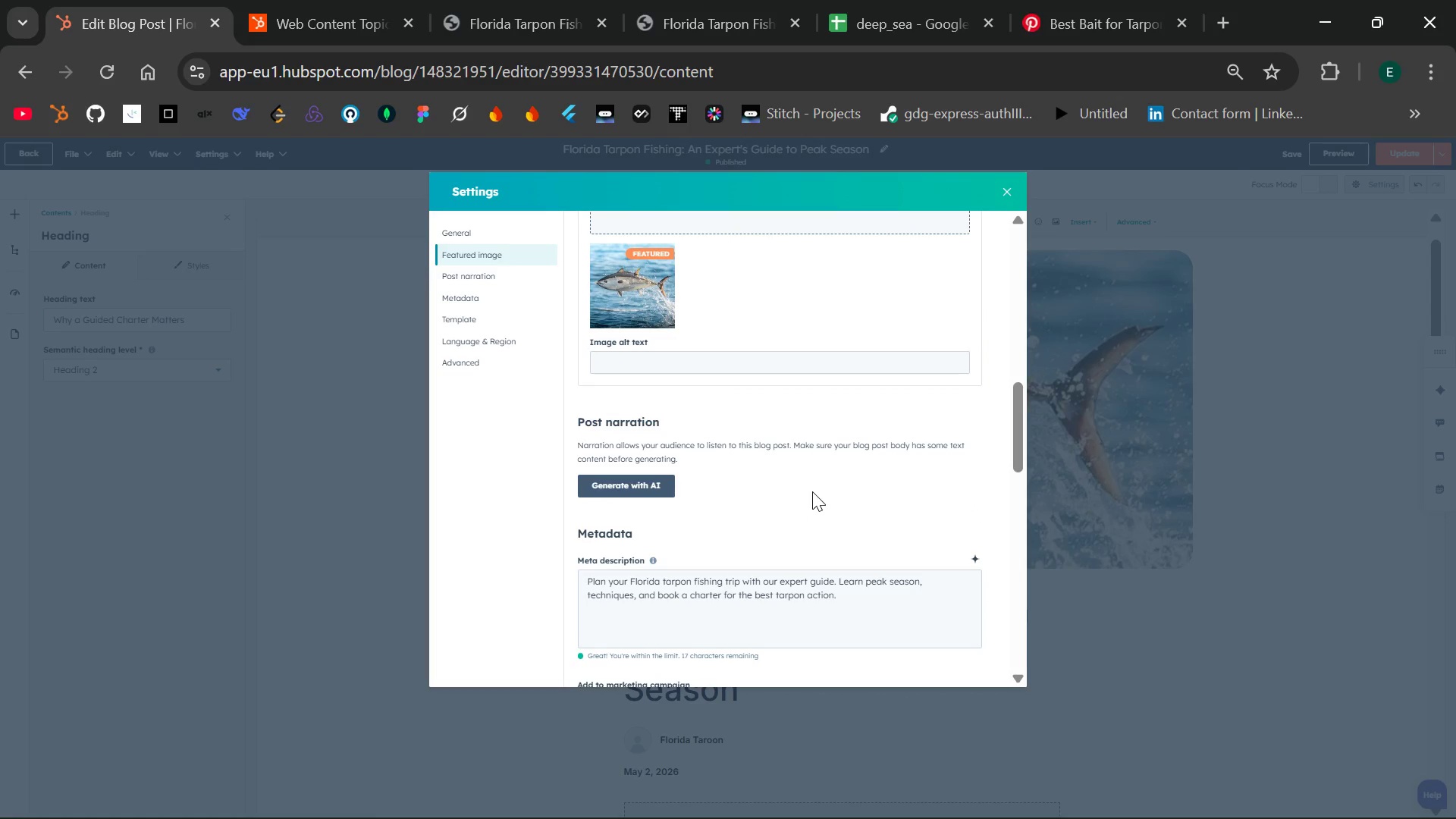 
key(PrintScreen)
 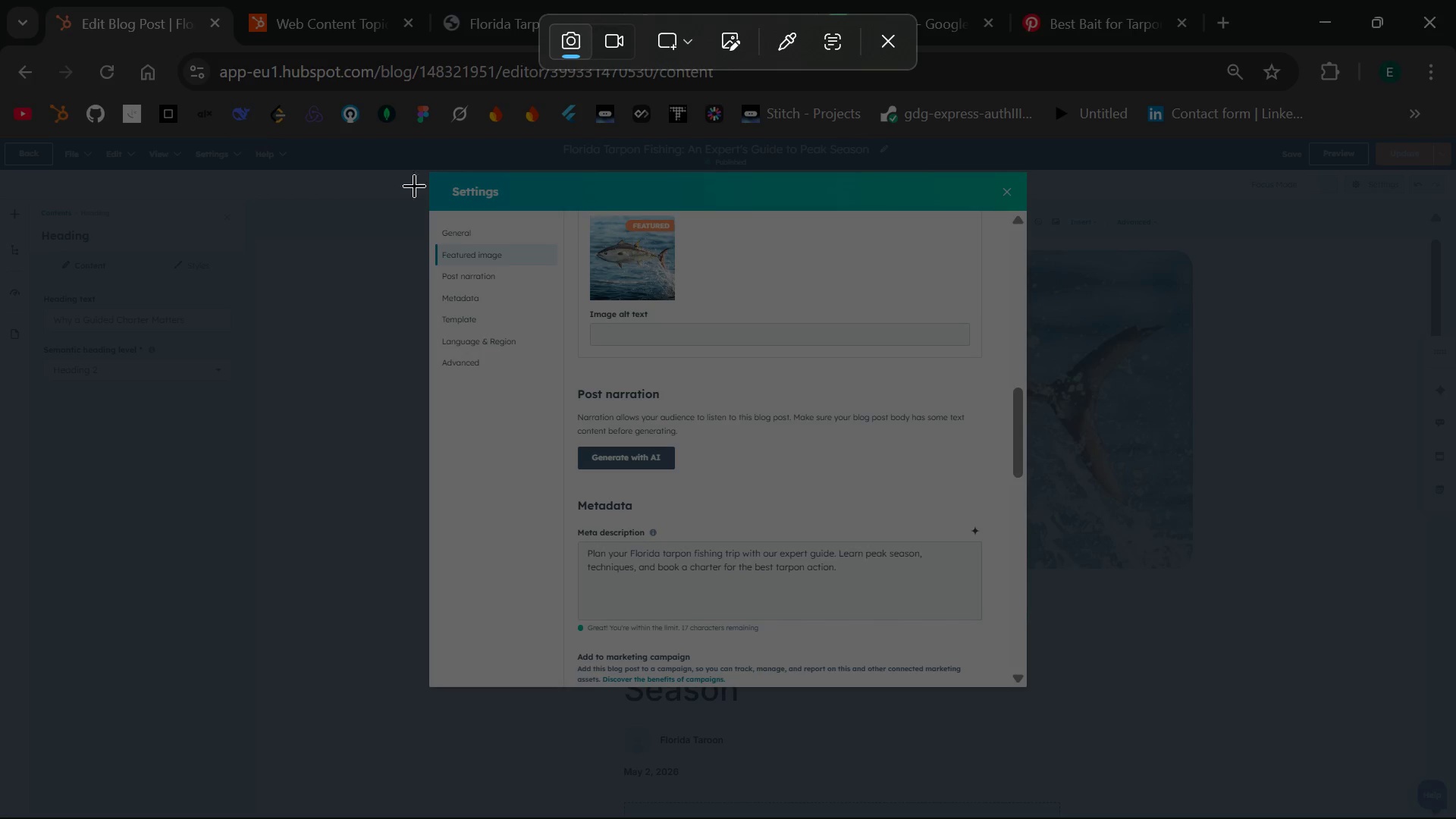 
wait(5.67)
 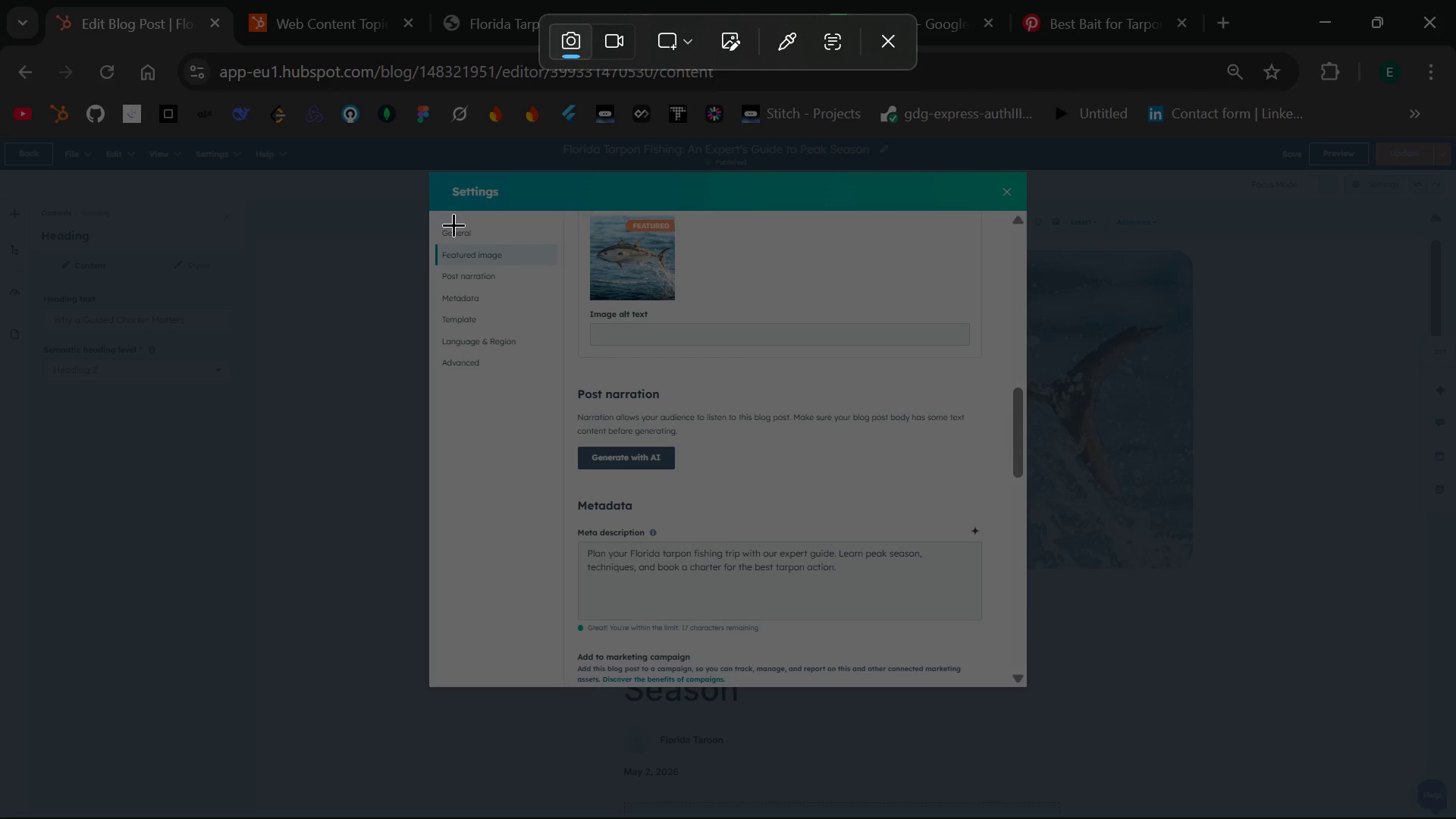 
left_click_drag(start_coordinate=[426, 159], to_coordinate=[411, 149])
 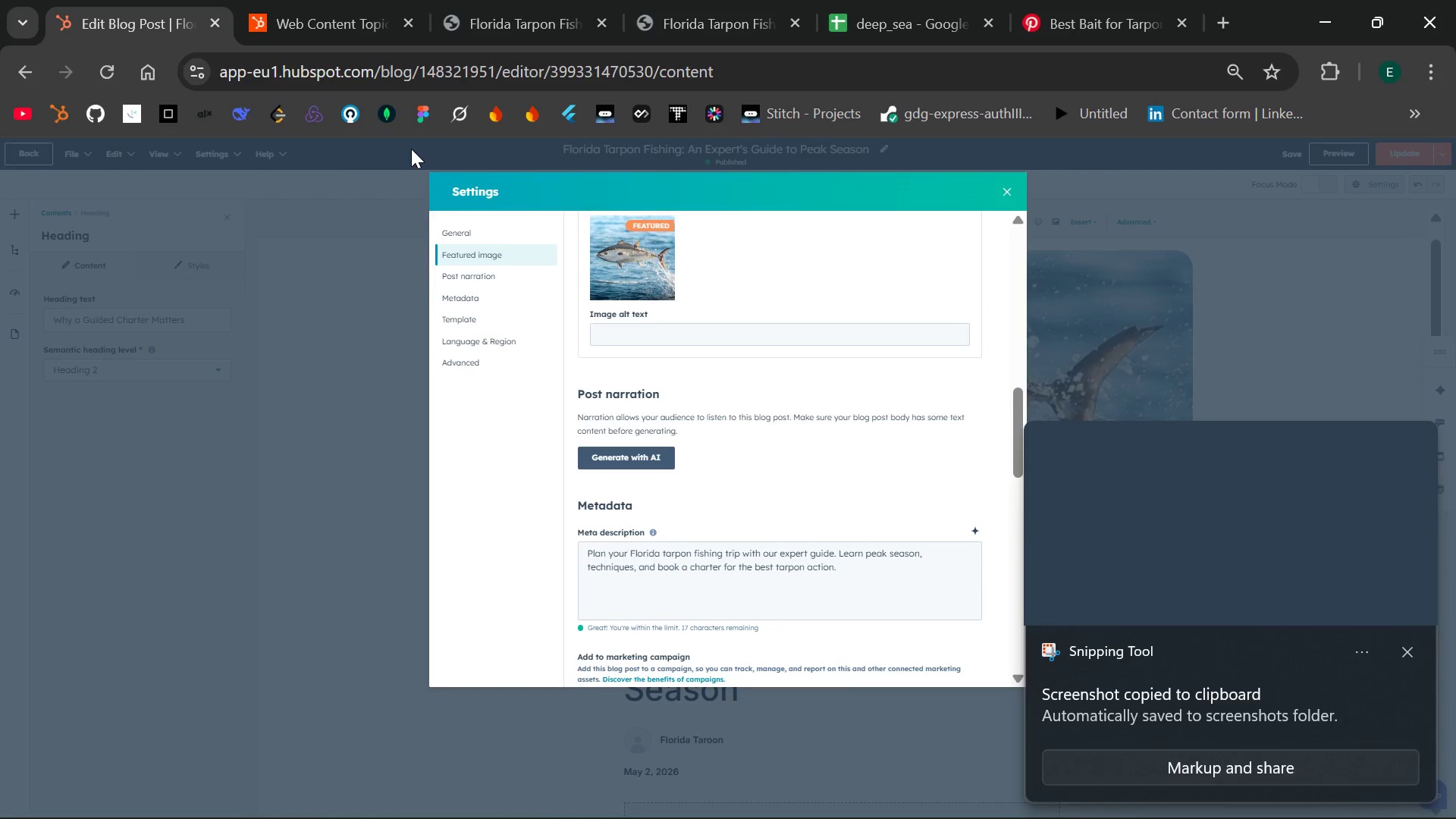 
key(PrintScreen)
 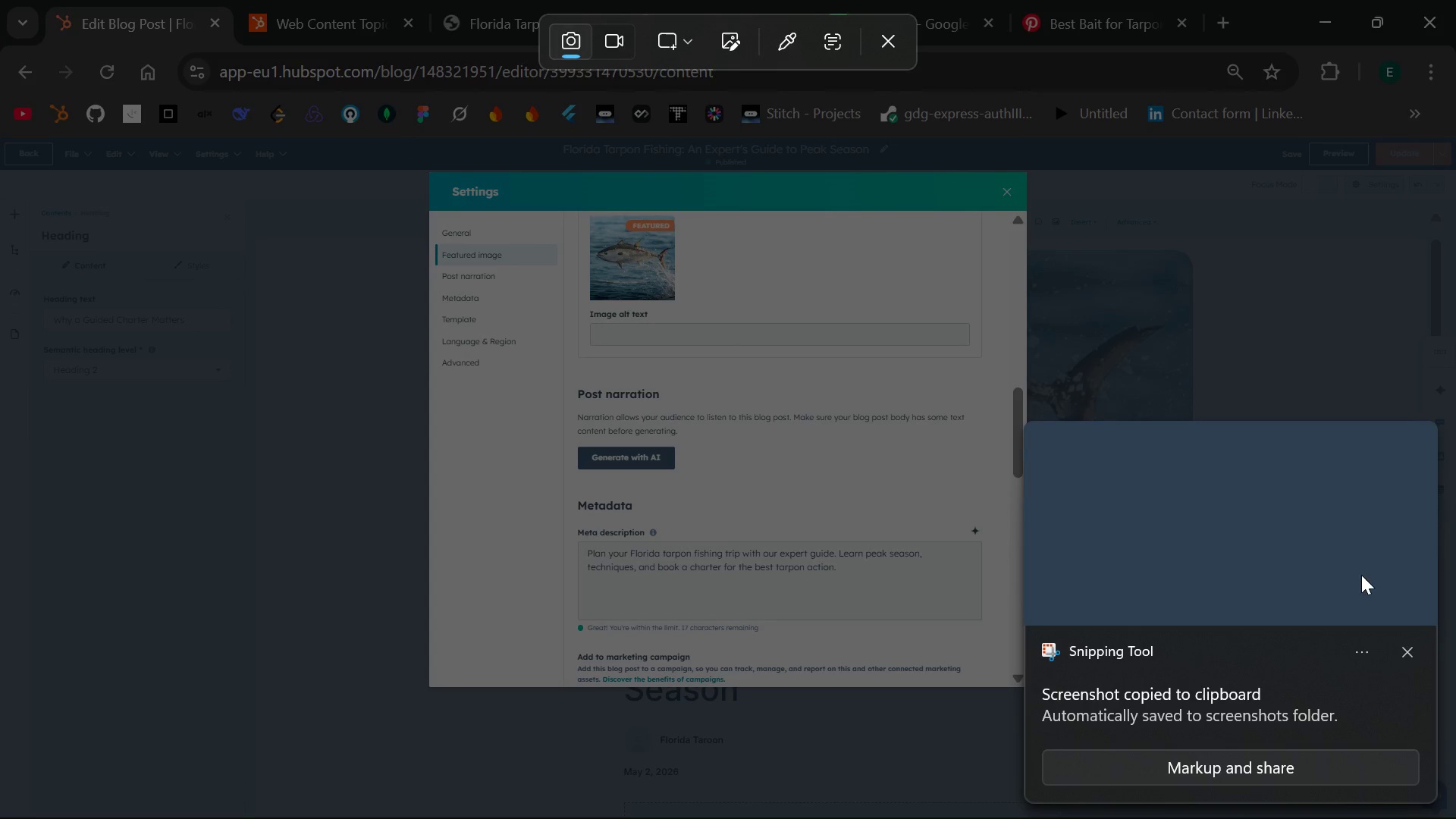 
left_click([1407, 656])
 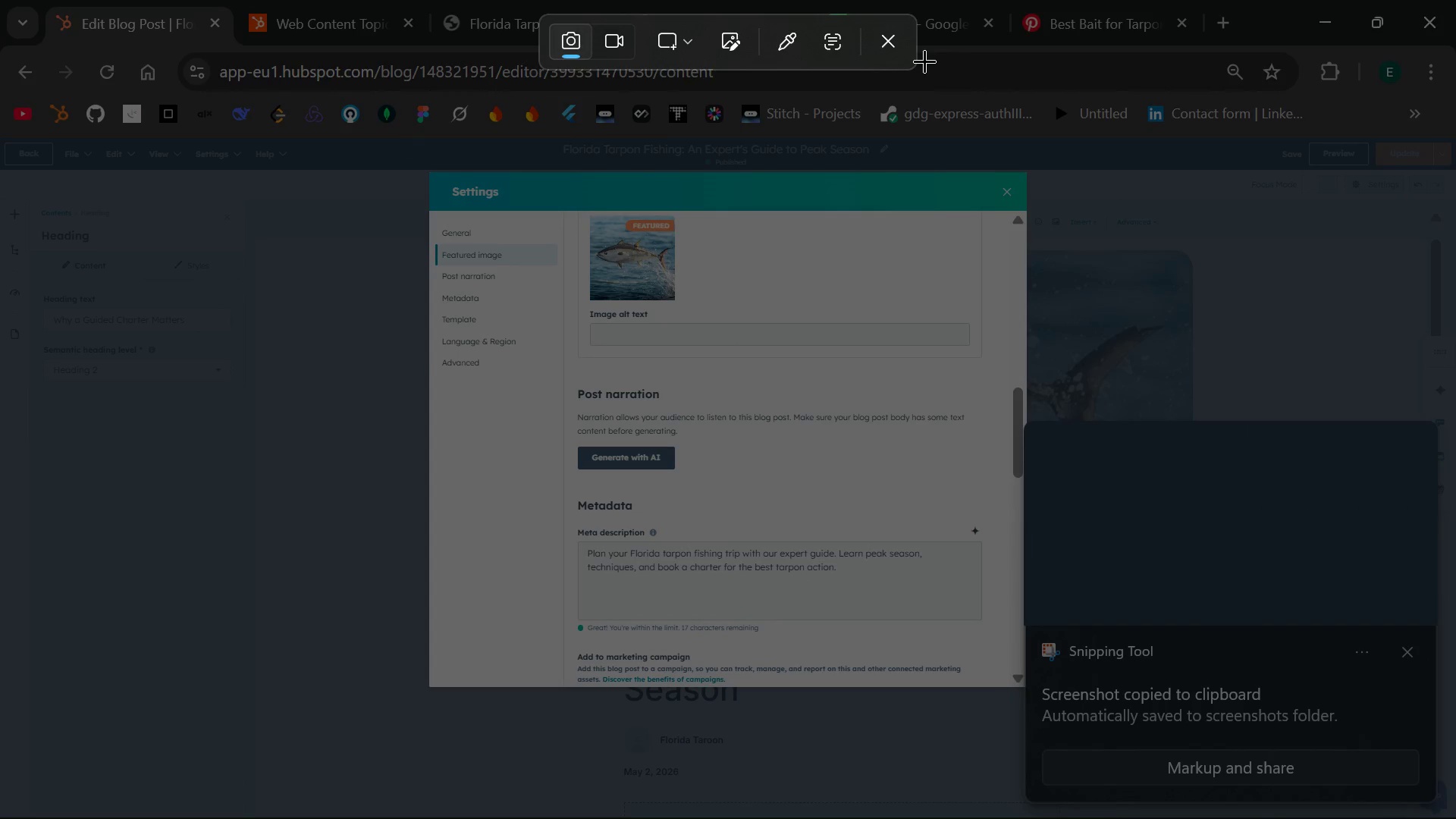 
left_click([897, 47])
 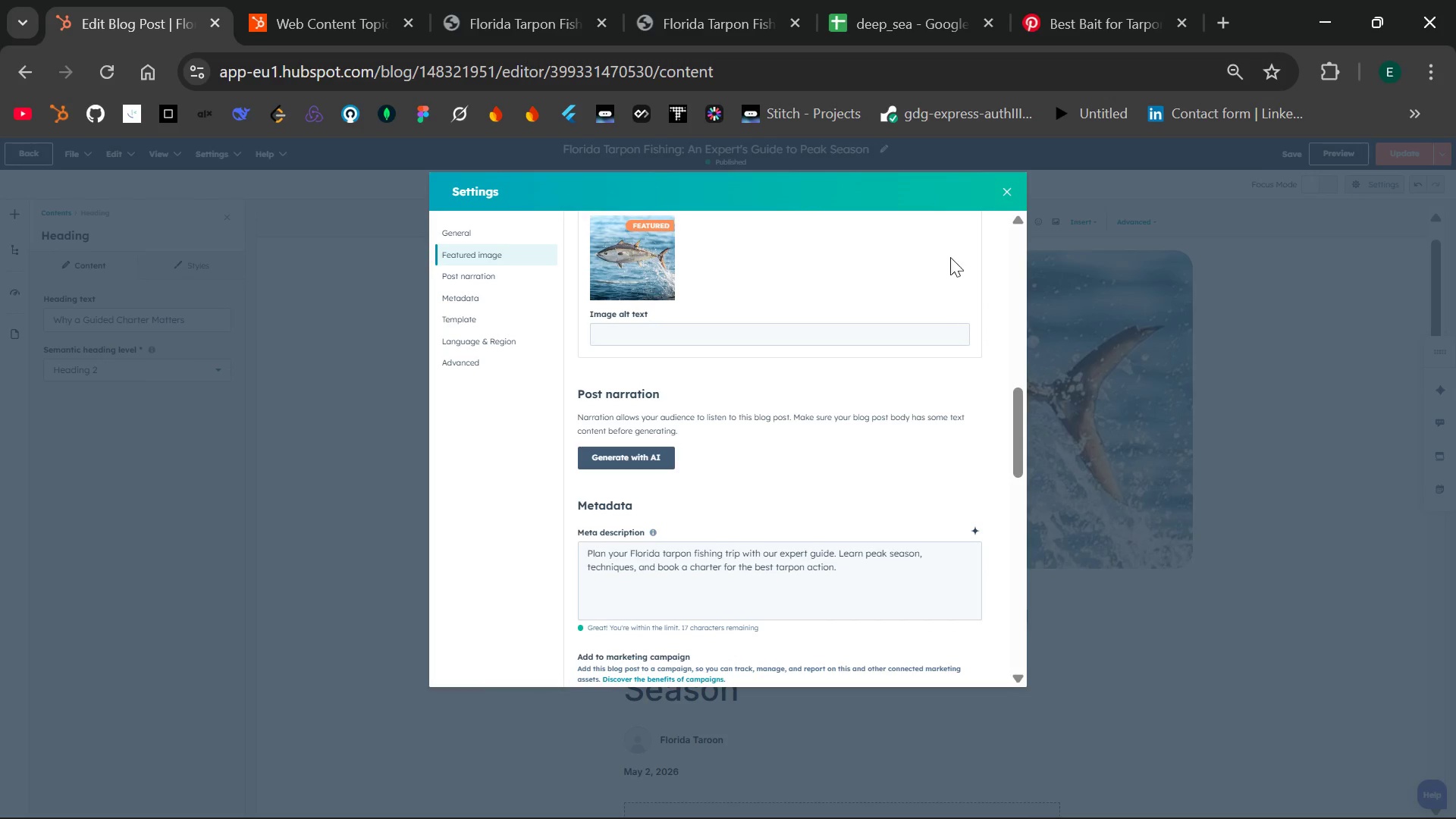 
key(PrintScreen)
 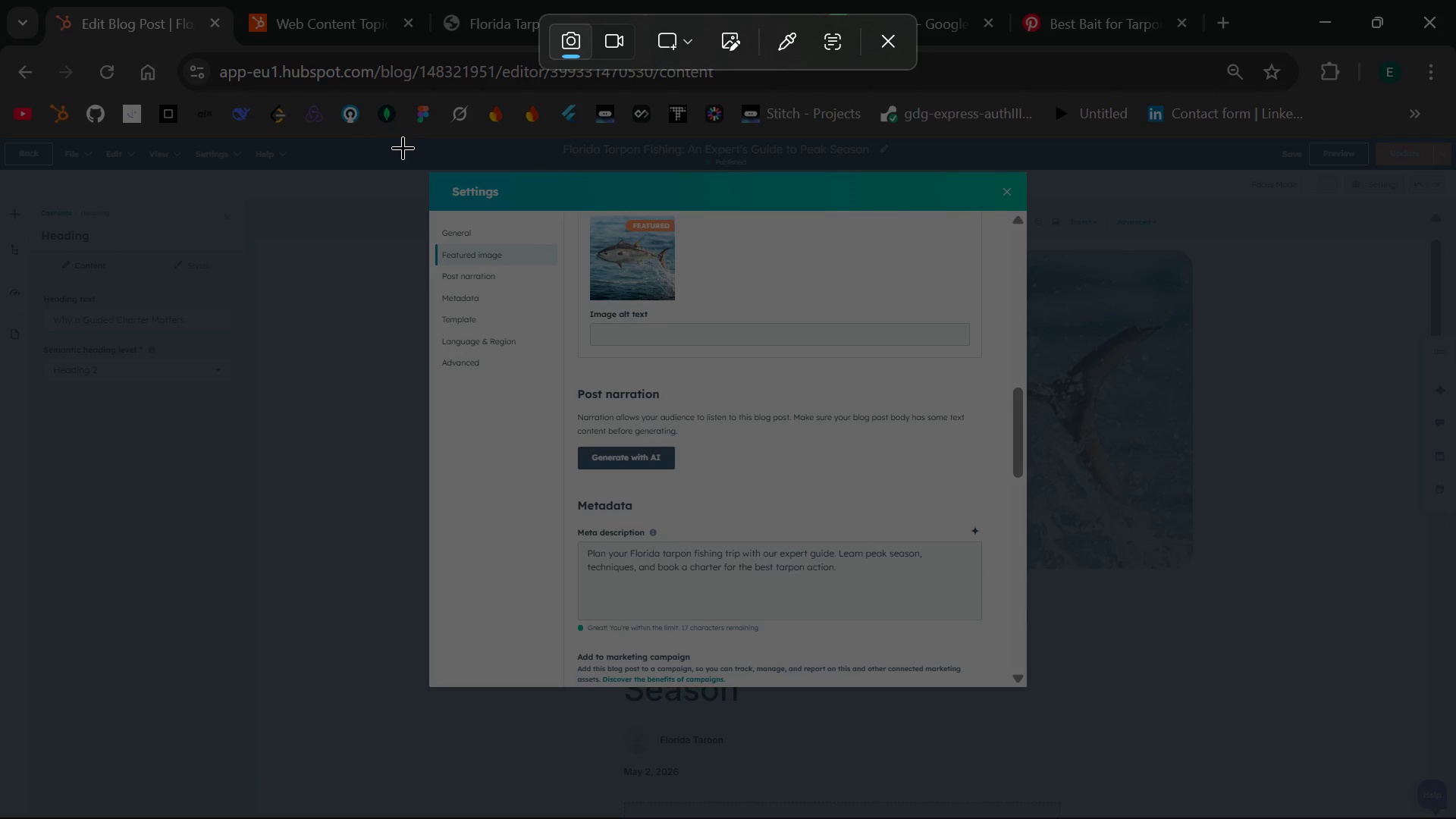 
left_click_drag(start_coordinate=[420, 169], to_coordinate=[1059, 757])
 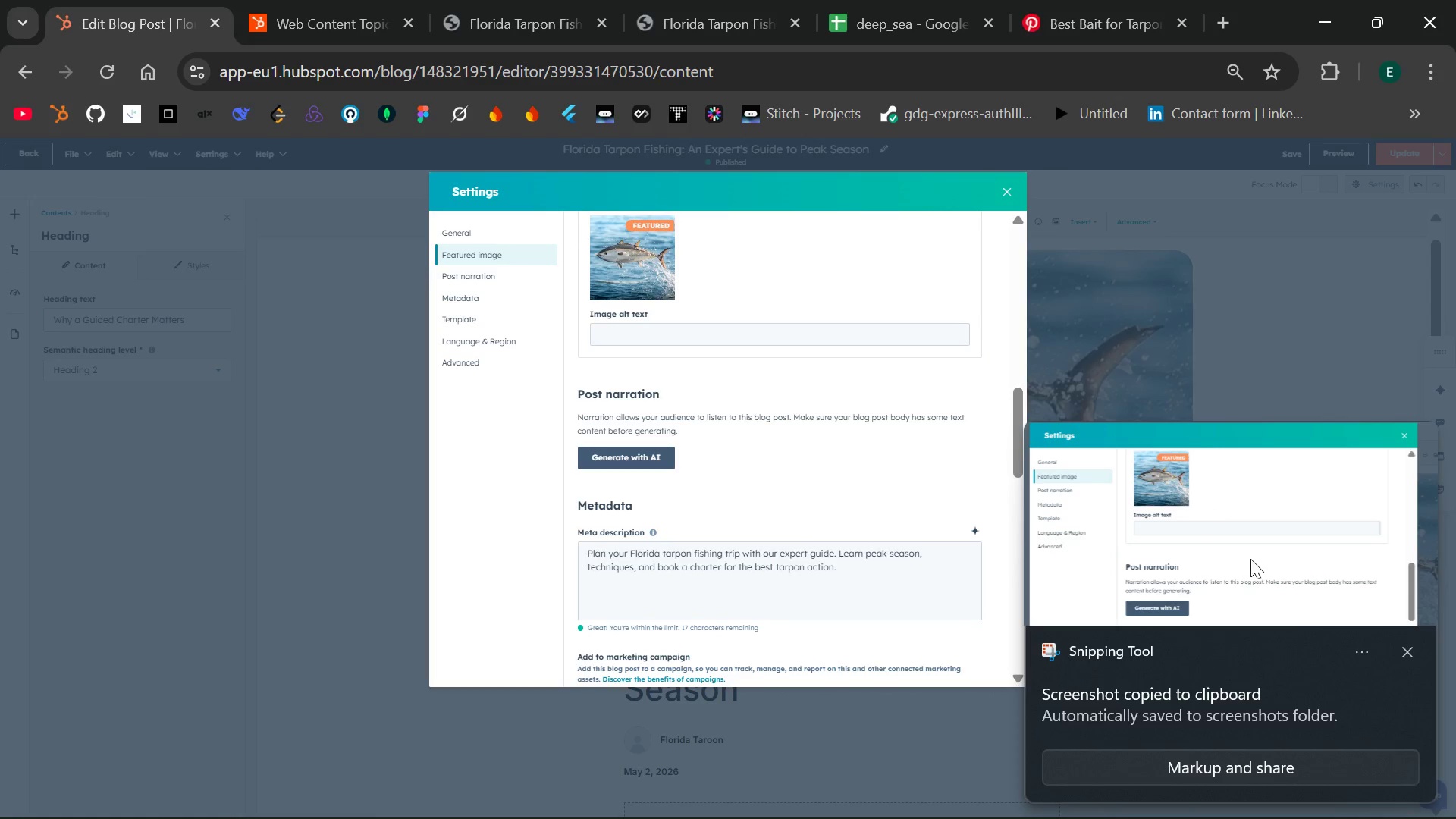 
left_click([1417, 661])